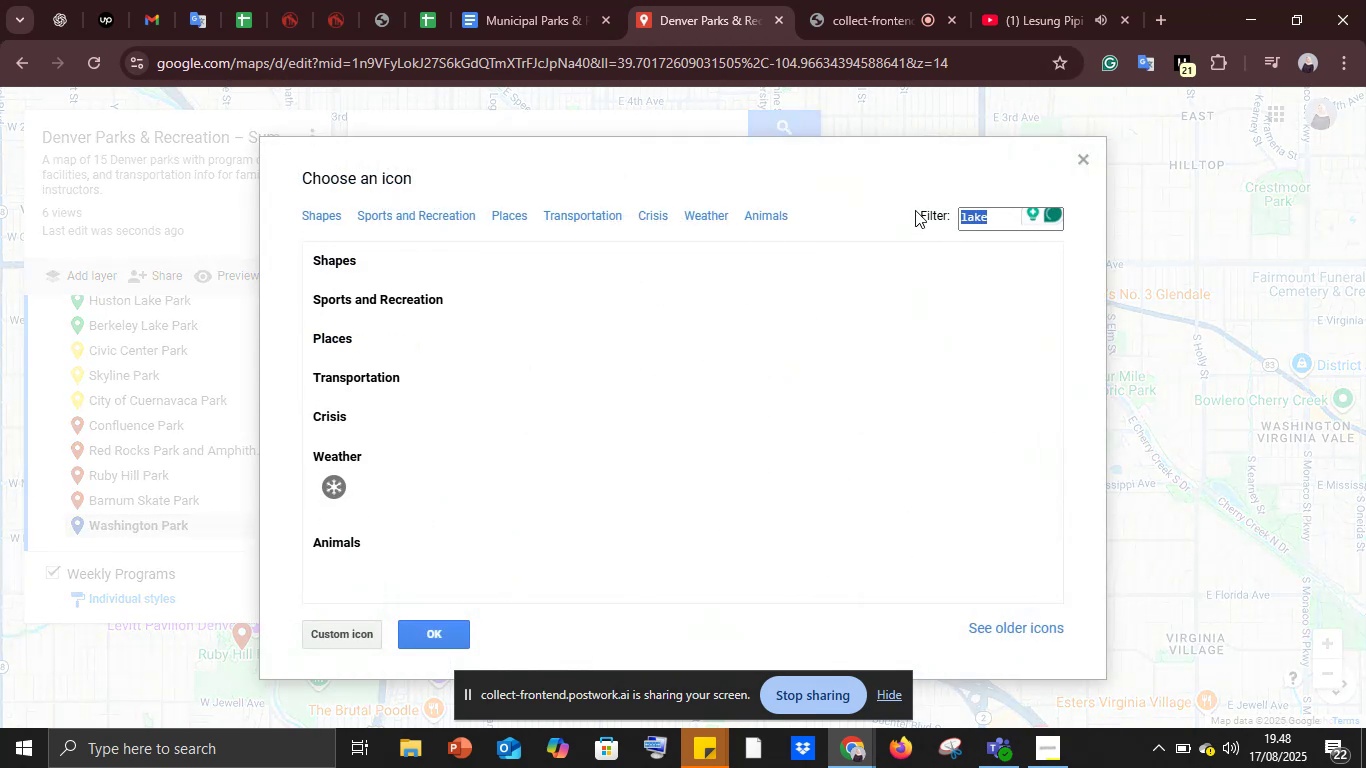 
key(Backspace)
 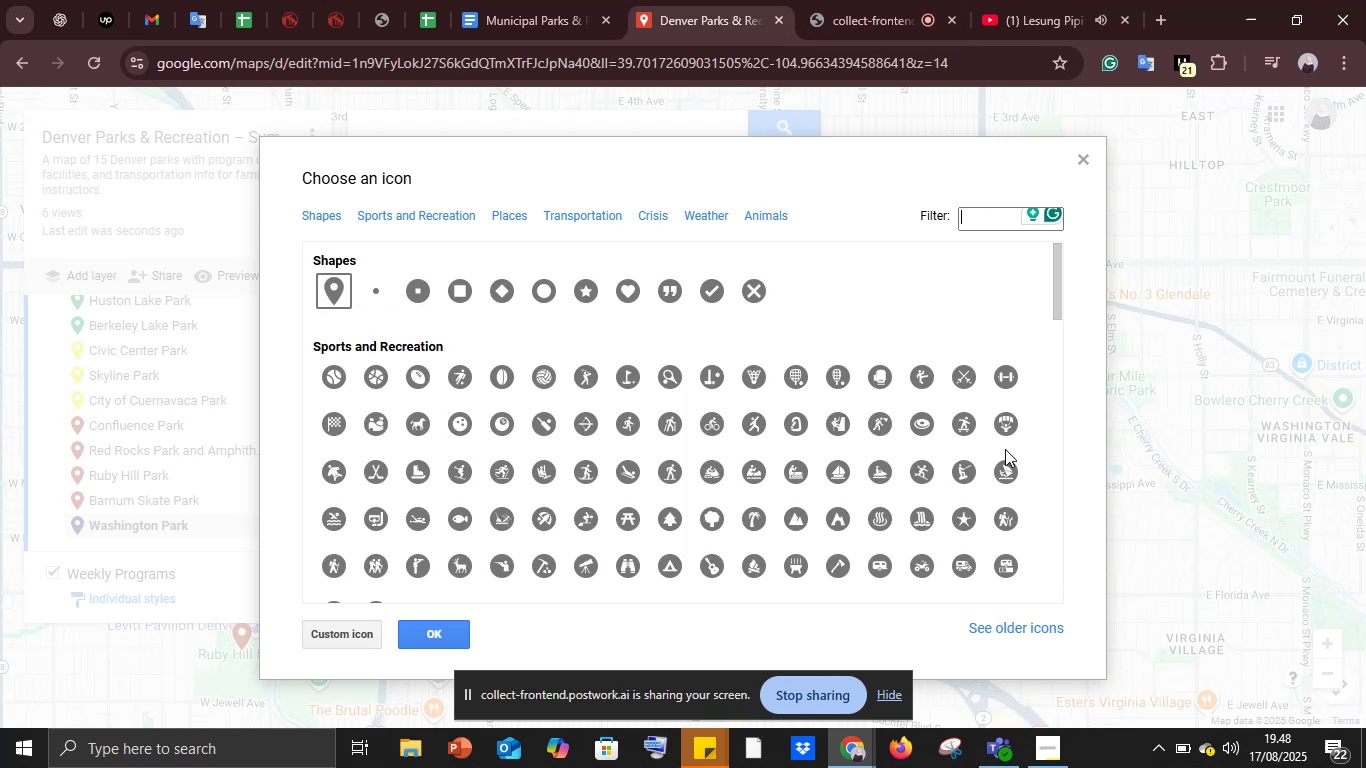 
wait(9.46)
 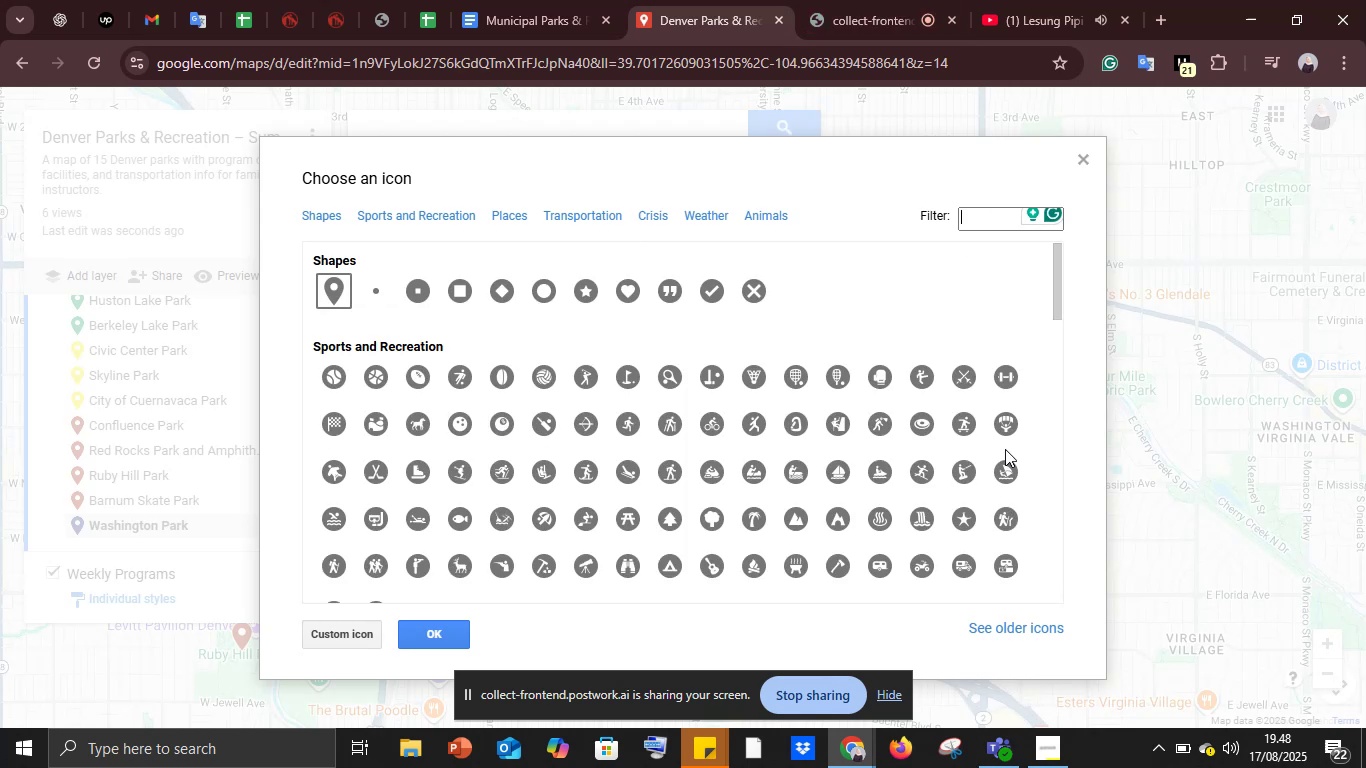 
scroll: coordinate [537, 490], scroll_direction: down, amount: 6.0
 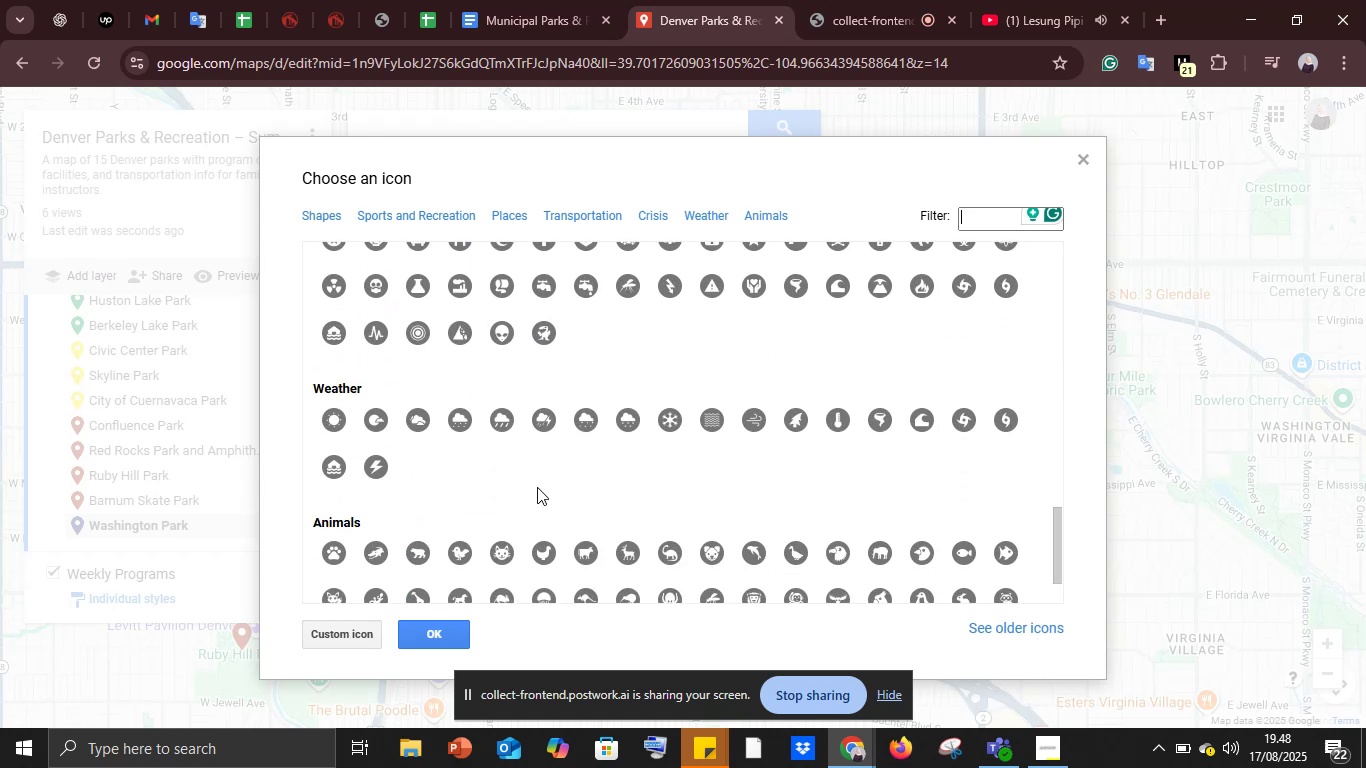 
scroll: coordinate [537, 487], scroll_direction: down, amount: 4.0
 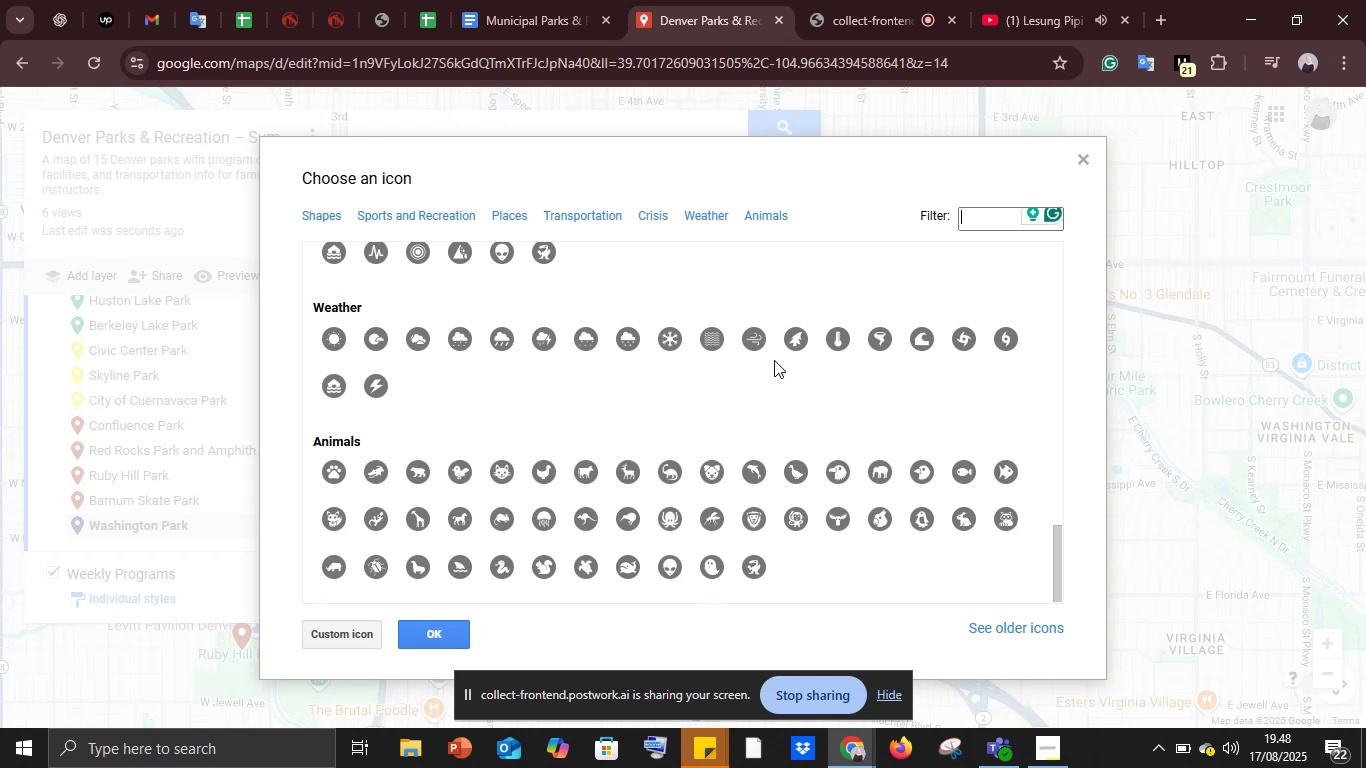 
scroll: coordinate [585, 429], scroll_direction: up, amount: 14.0
 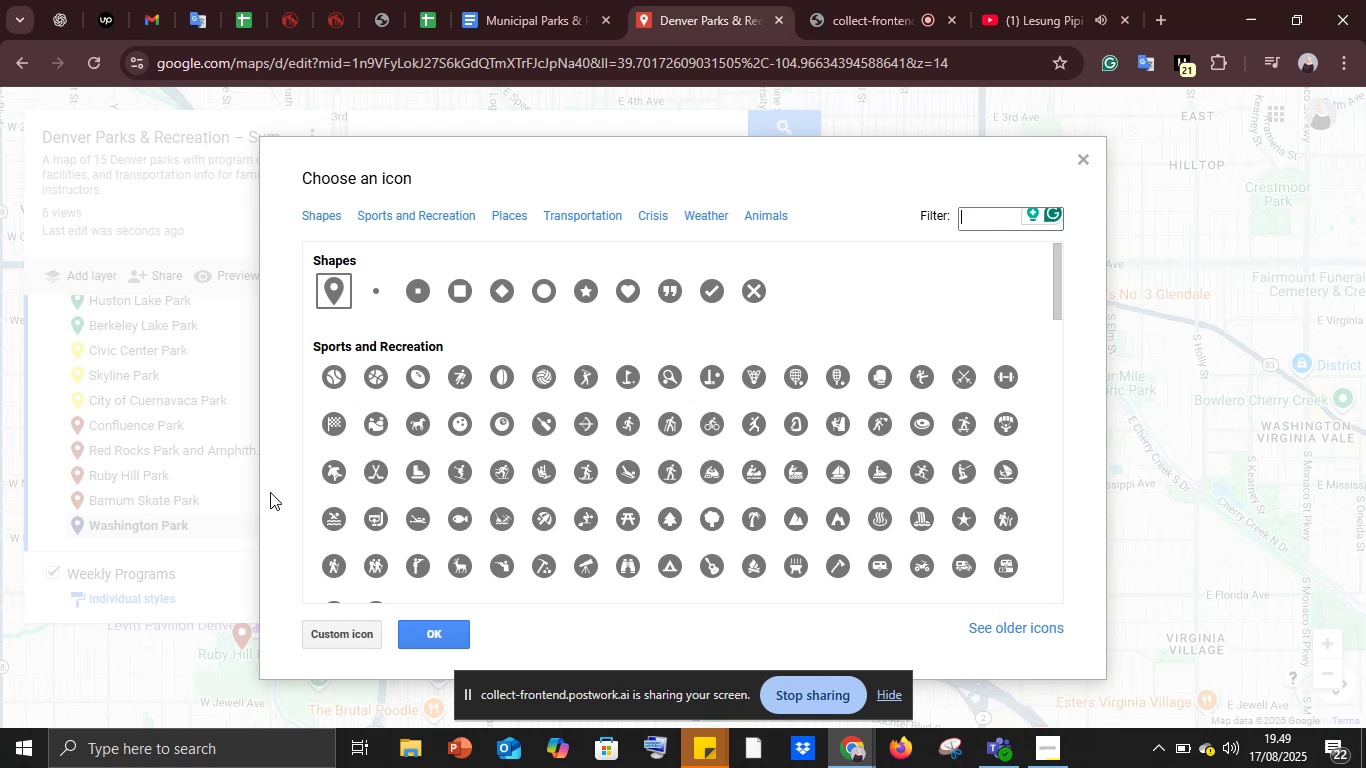 
wait(14.71)
 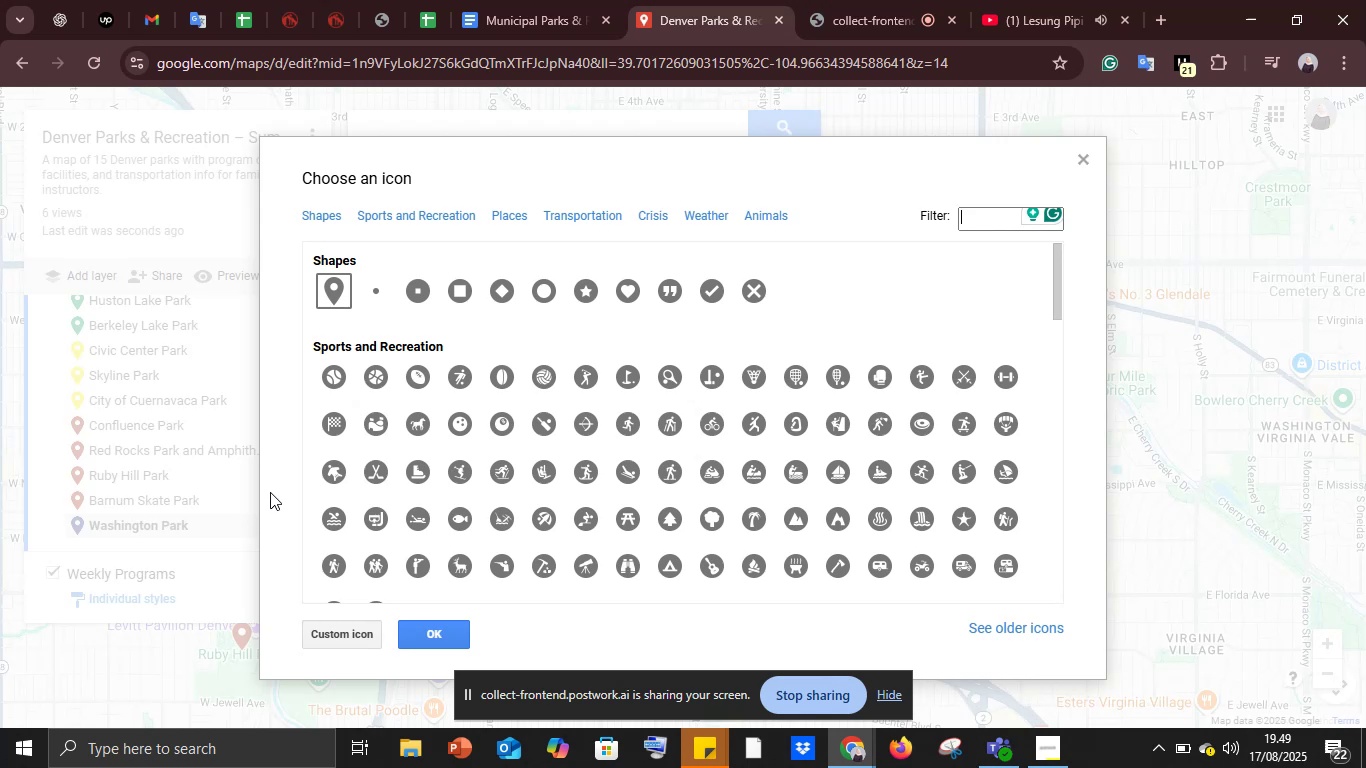 
scroll: coordinate [371, 492], scroll_direction: down, amount: 4.0
 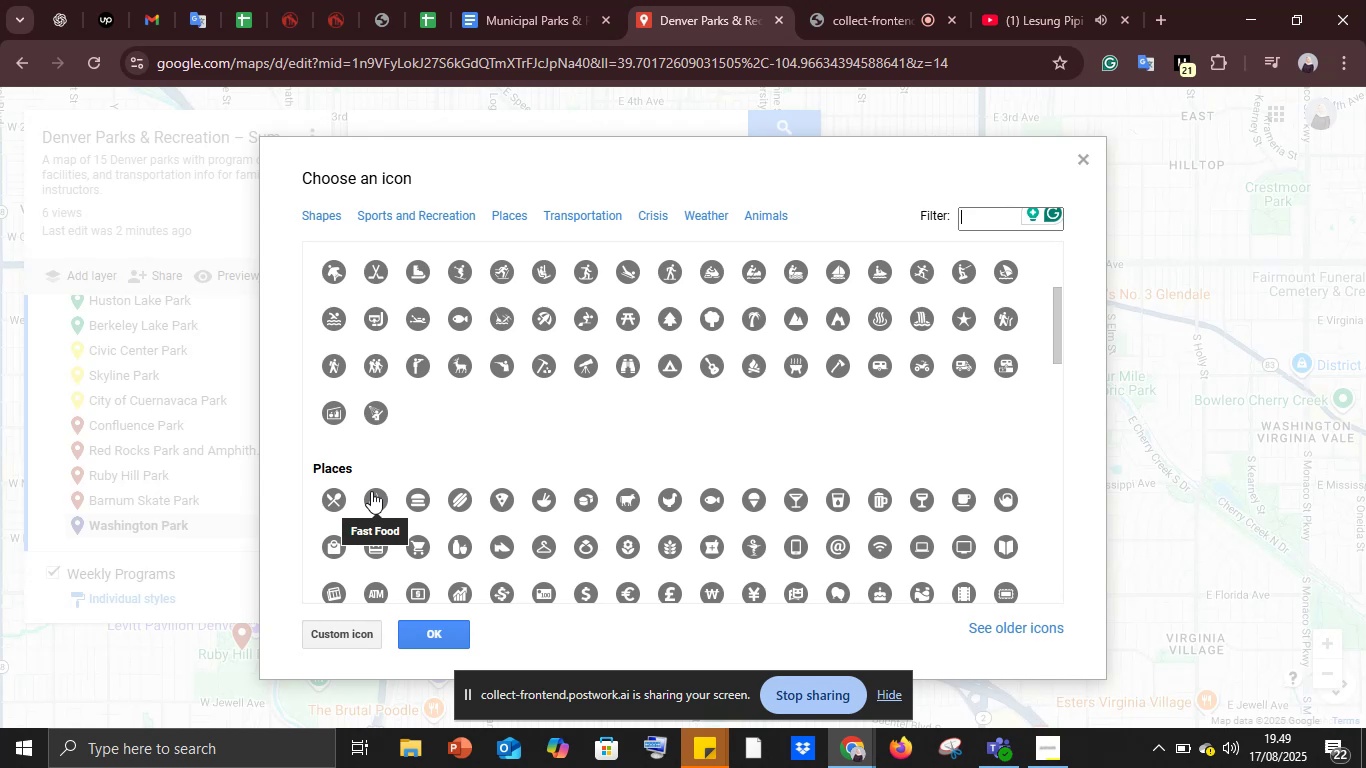 
wait(8.11)
 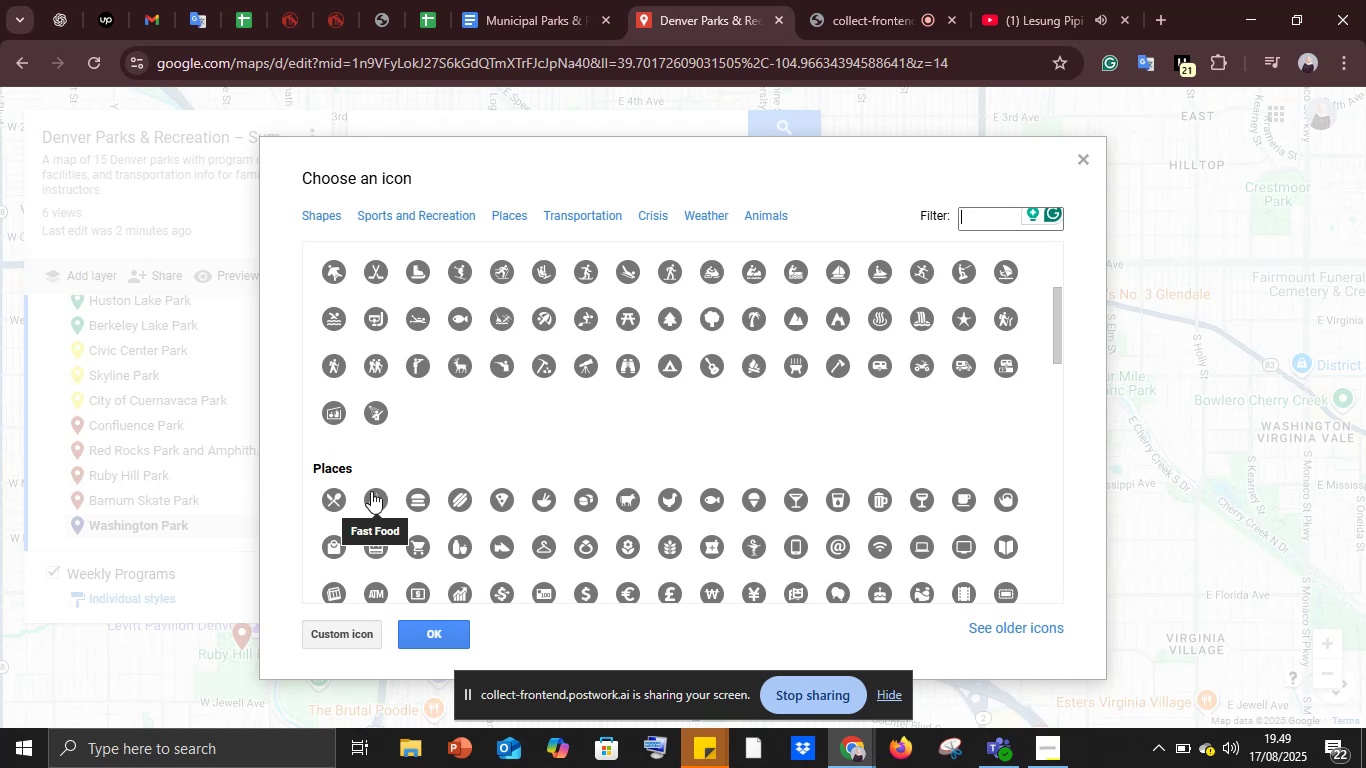 
scroll: coordinate [371, 491], scroll_direction: down, amount: 2.0
 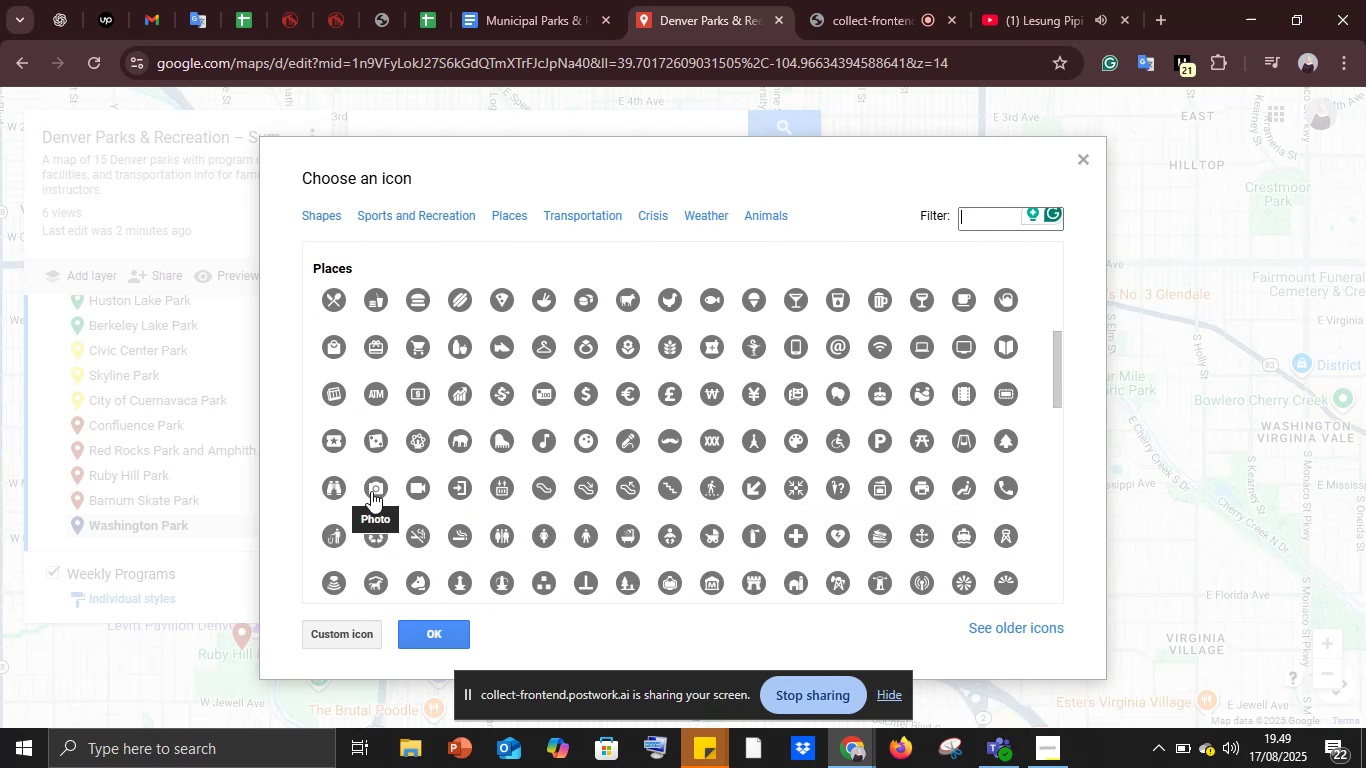 
wait(5.2)
 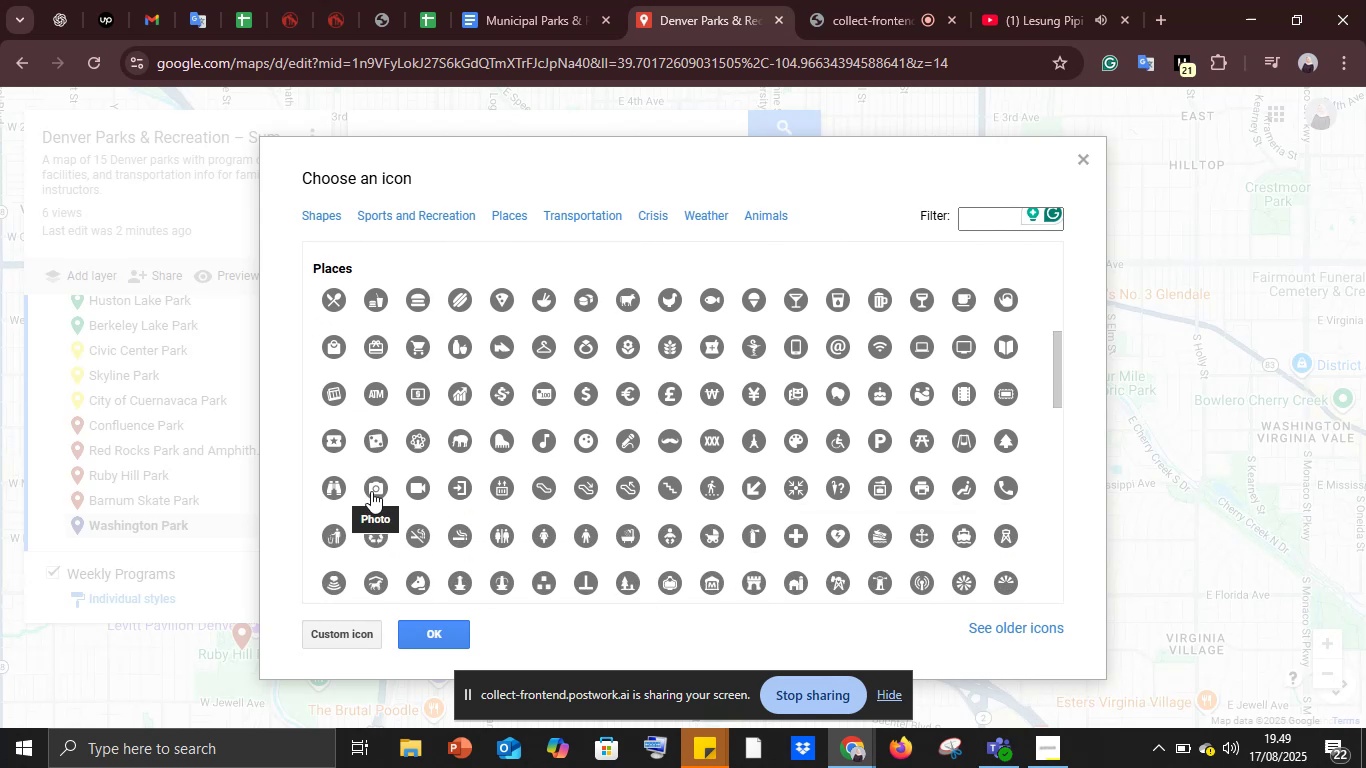 
scroll: coordinate [371, 491], scroll_direction: down, amount: 1.0
 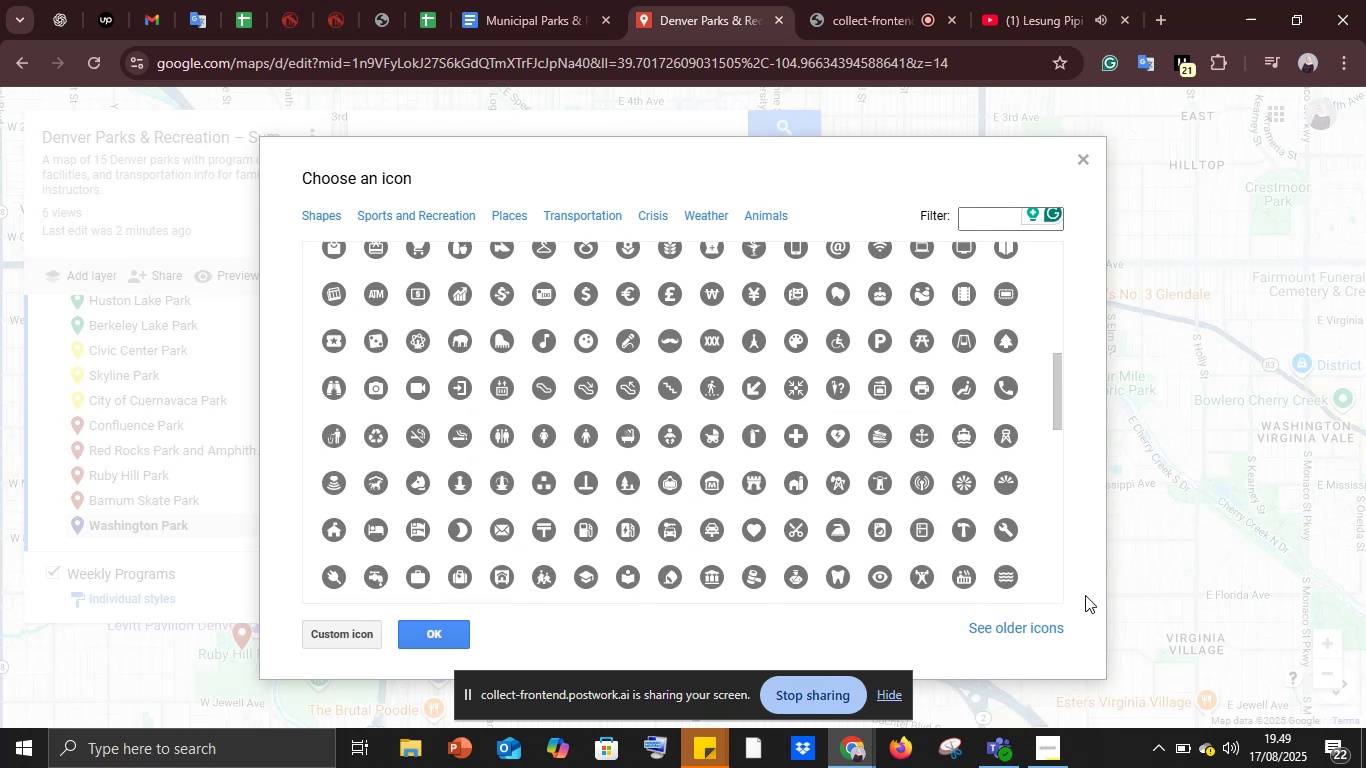 
left_click([1004, 577])
 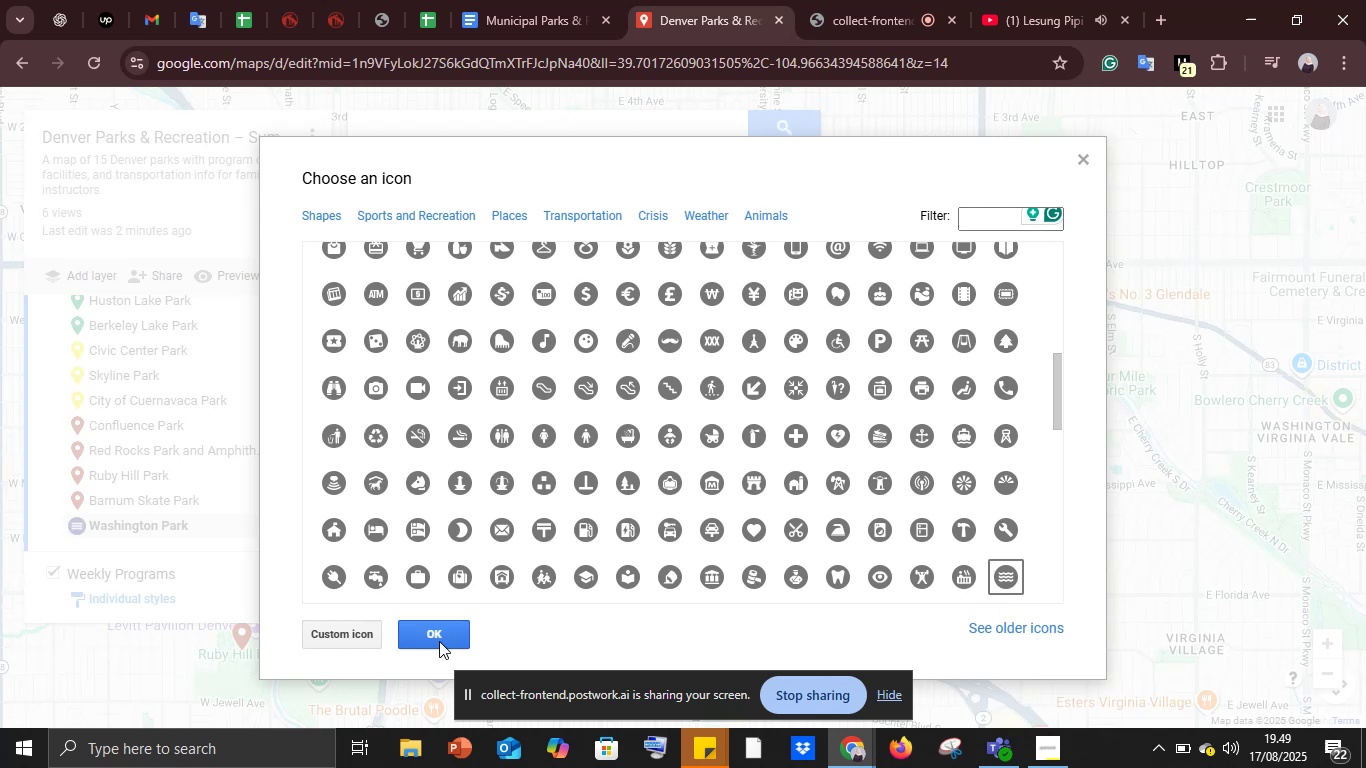 
left_click([437, 639])
 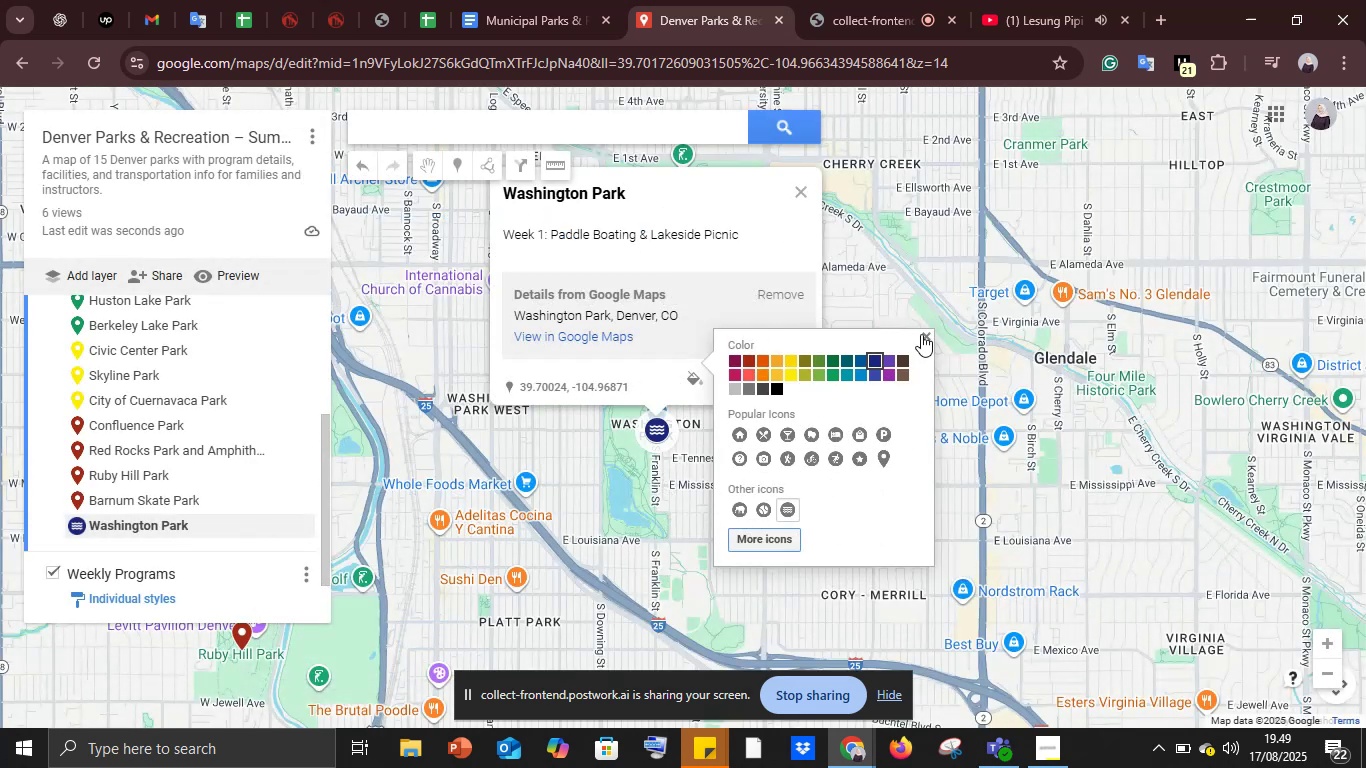 
left_click([923, 333])
 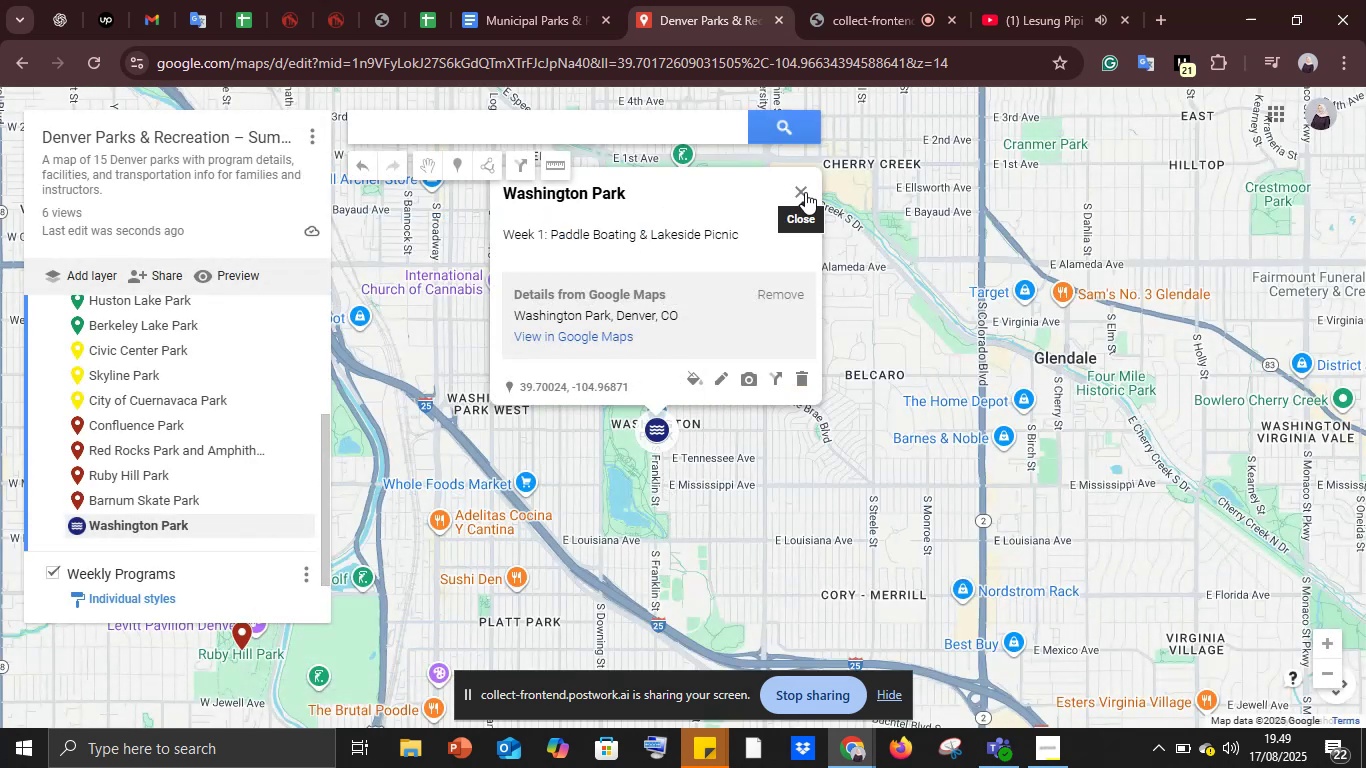 
left_click([805, 192])
 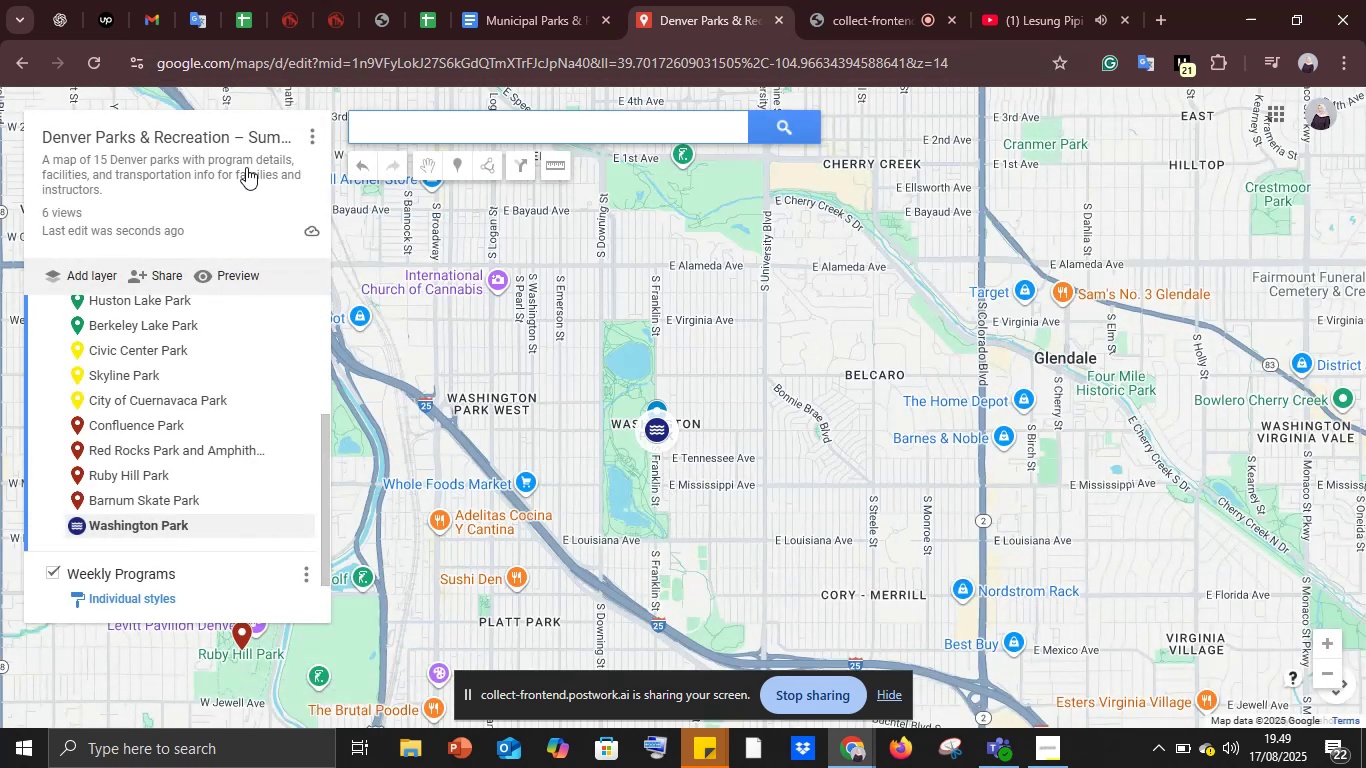 
scroll: coordinate [233, 416], scroll_direction: down, amount: 2.0
 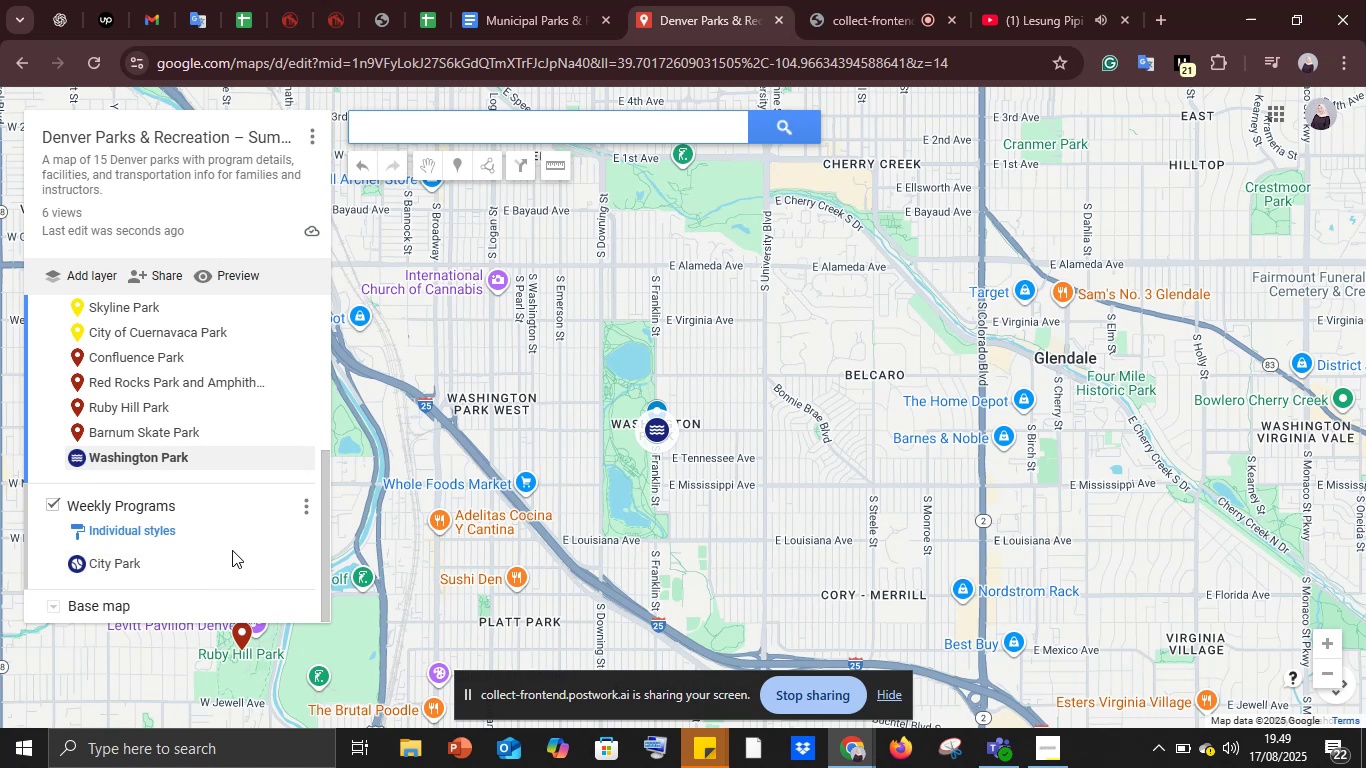 
left_click([232, 550])
 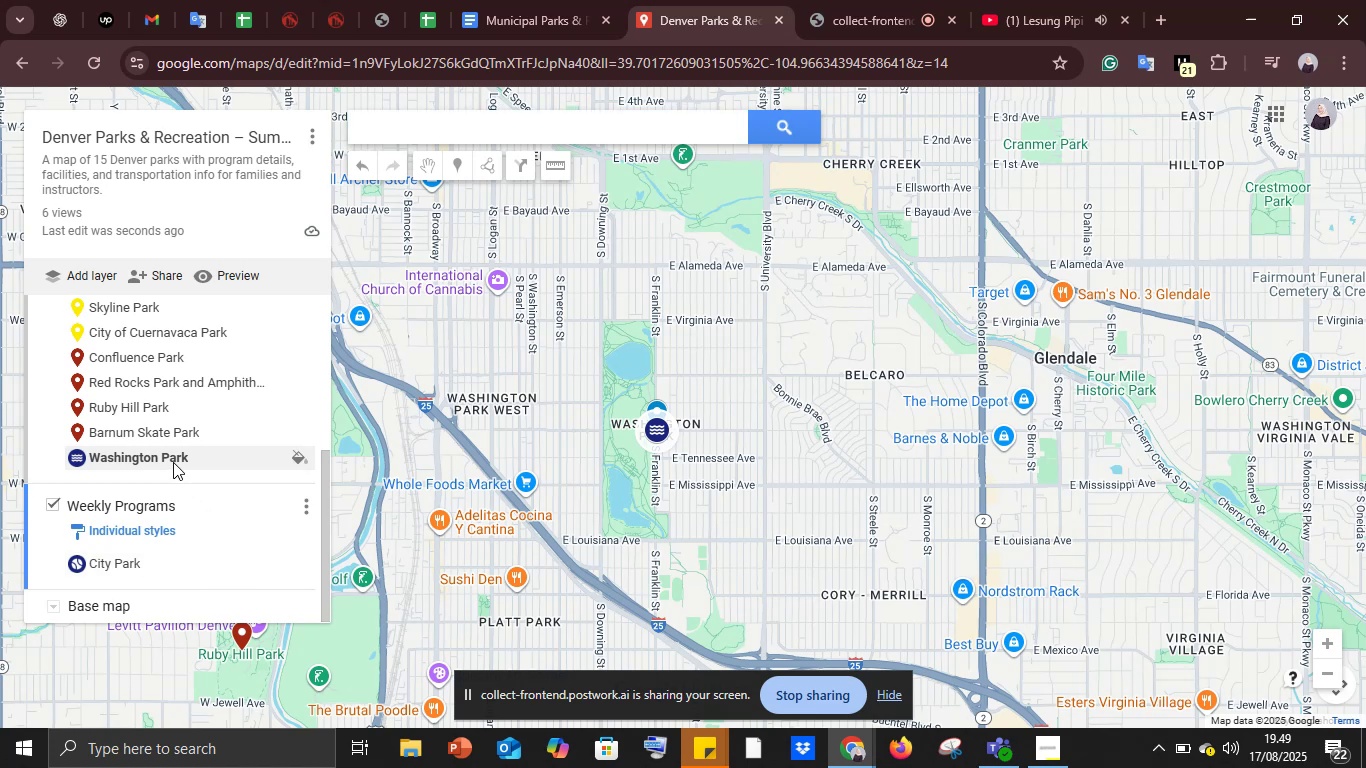 
left_click_drag(start_coordinate=[173, 462], to_coordinate=[193, 568])
 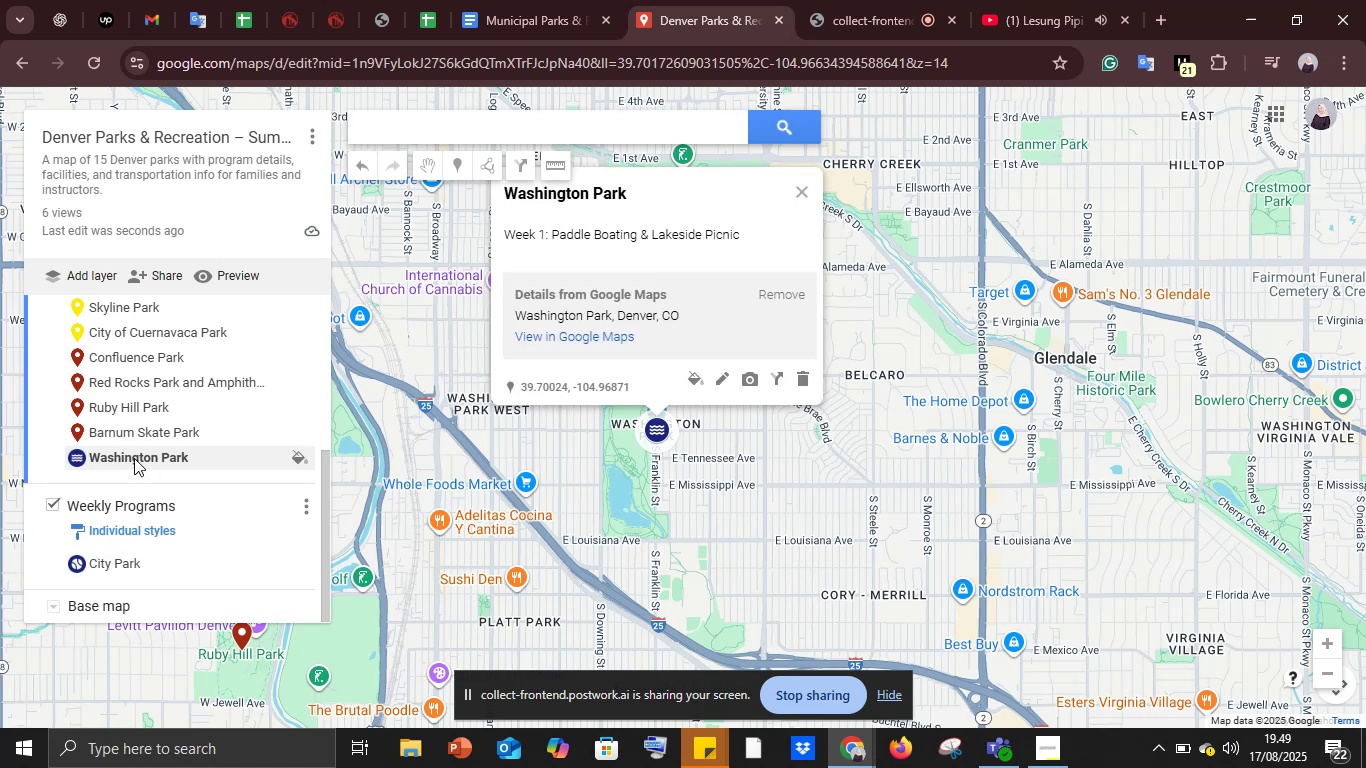 
left_click_drag(start_coordinate=[134, 458], to_coordinate=[204, 592])
 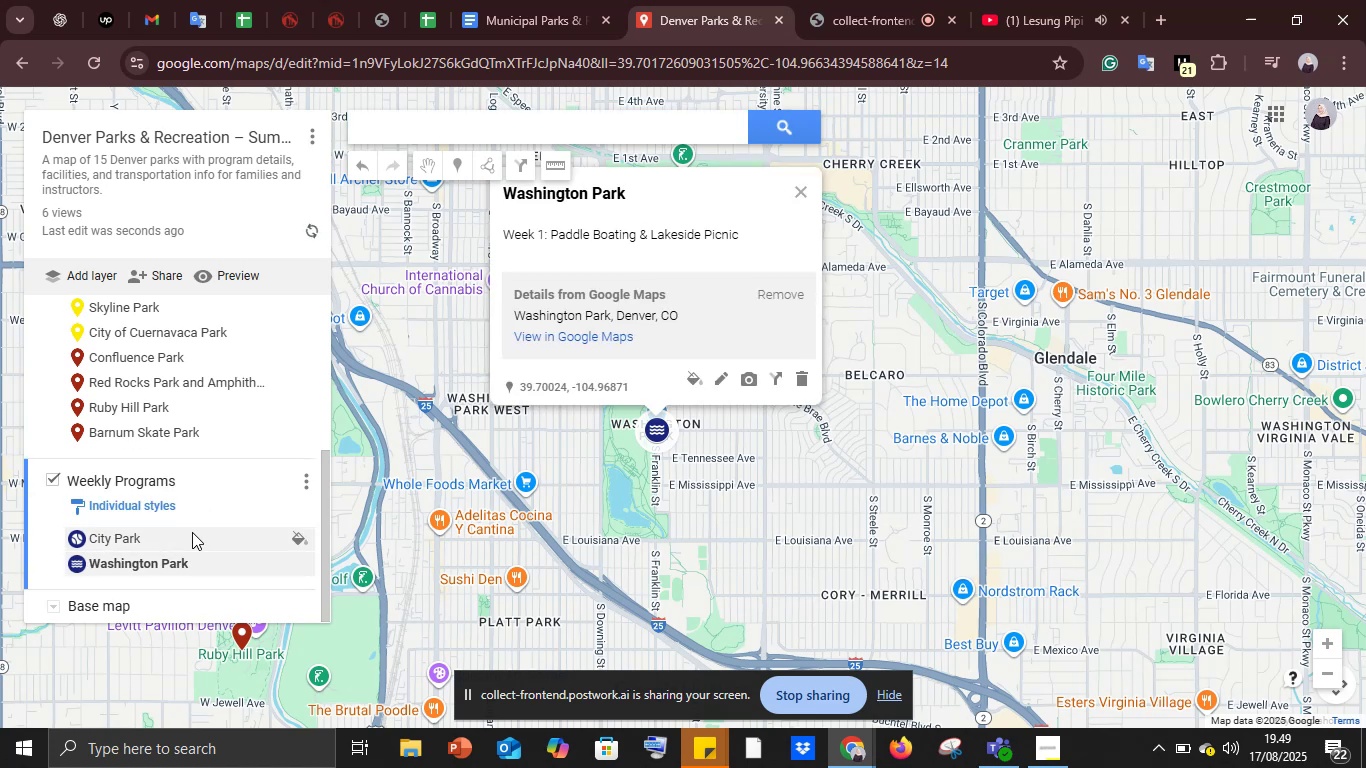 
scroll: coordinate [192, 531], scroll_direction: down, amount: 1.0
 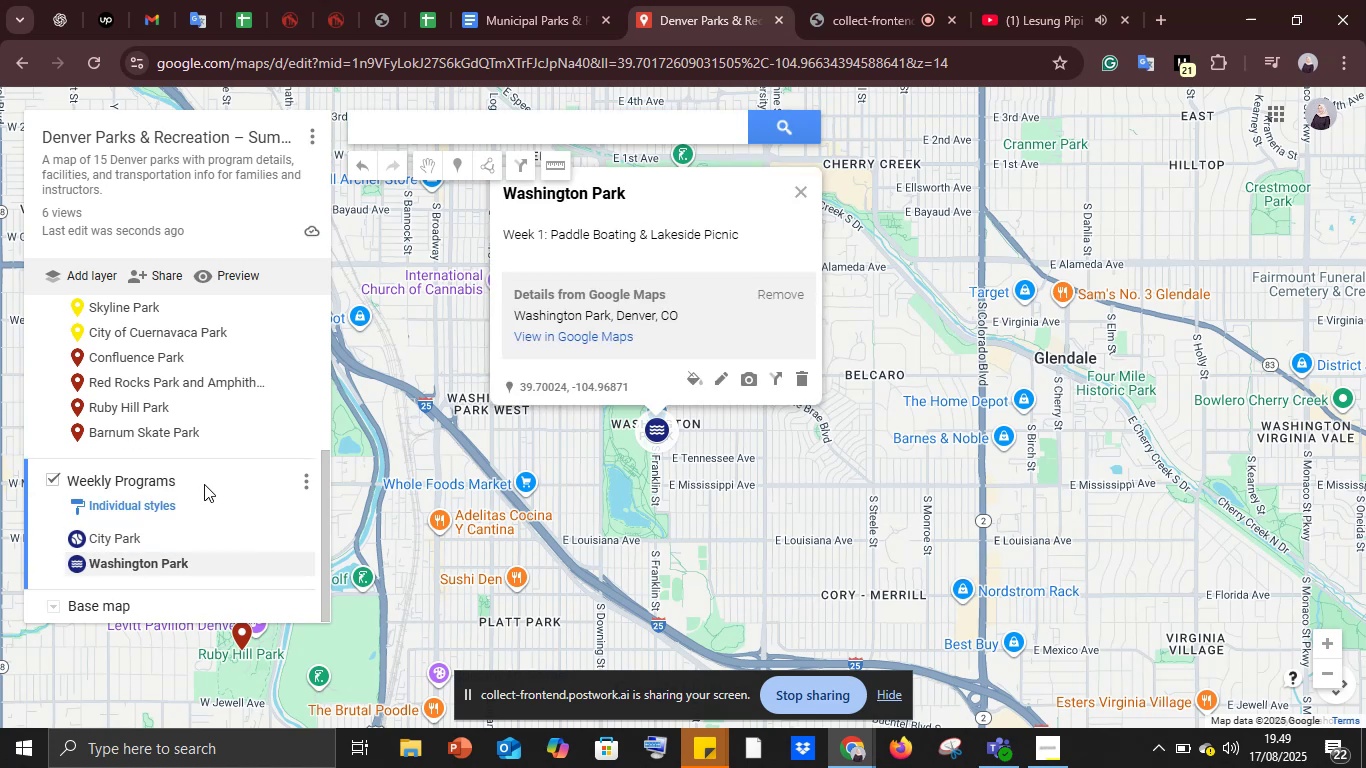 
left_click([204, 484])
 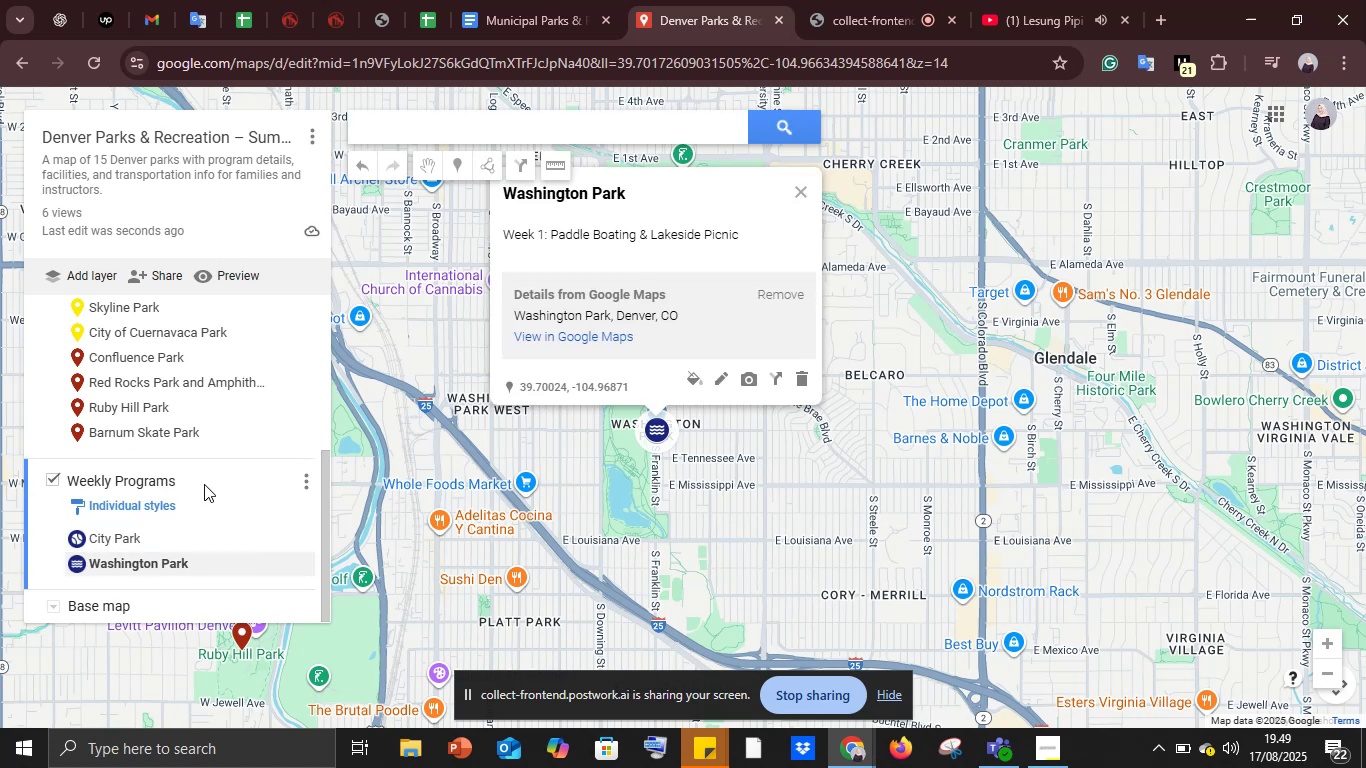 
left_click([204, 484])
 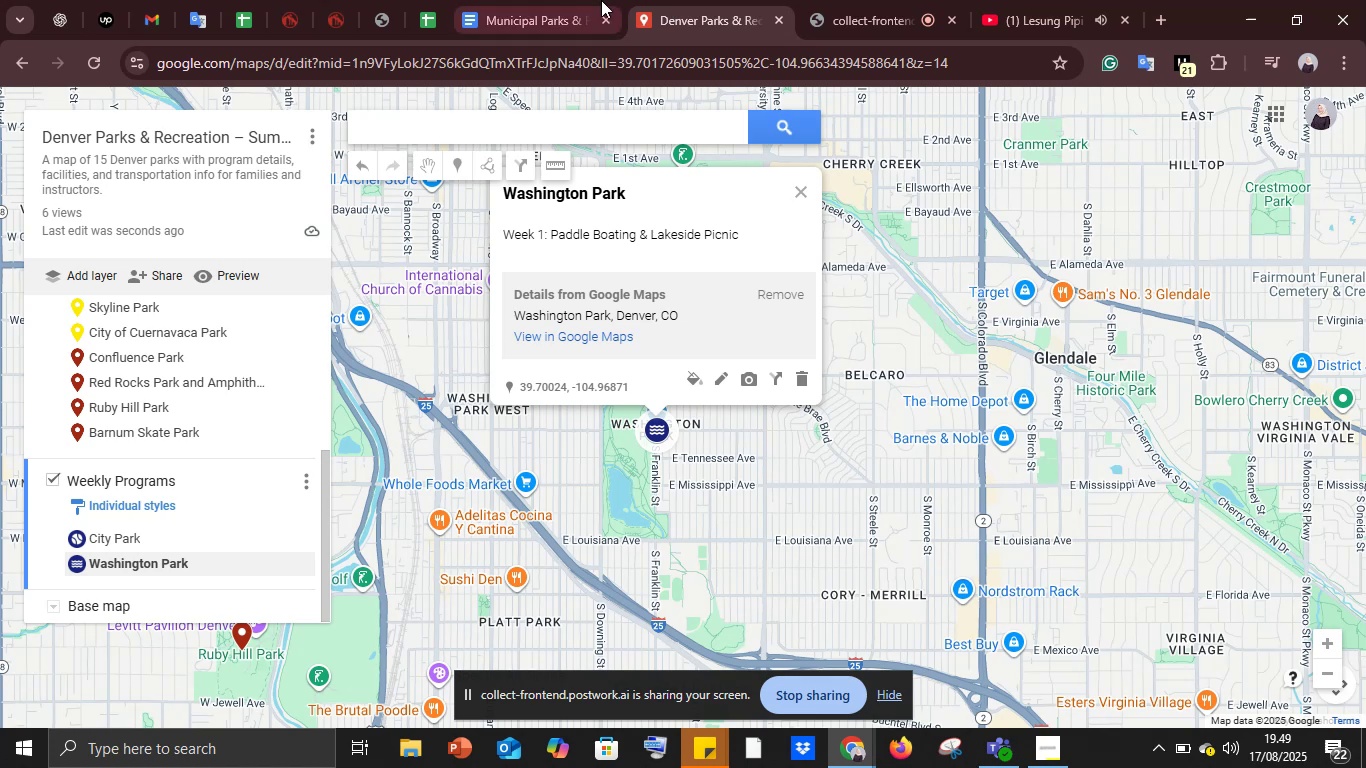 
left_click([587, 0])
 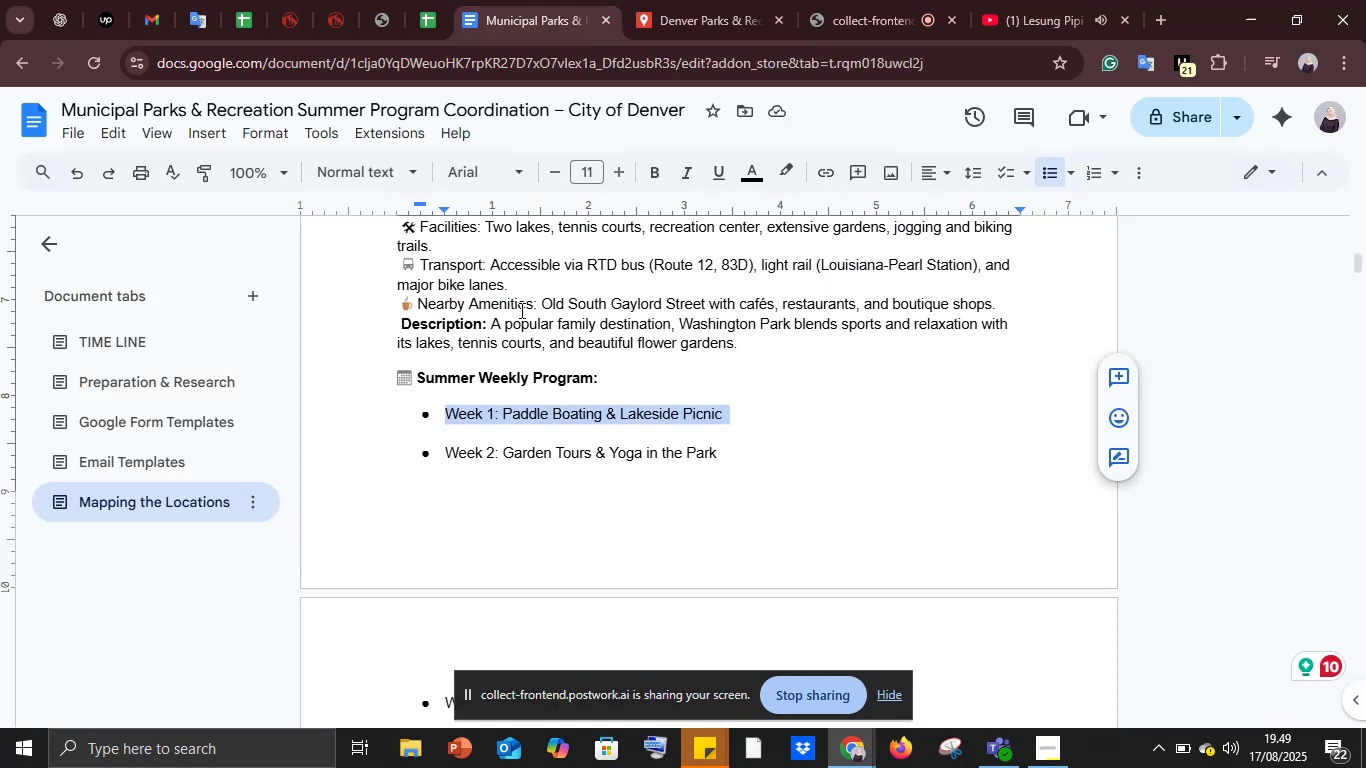 
scroll: coordinate [498, 429], scroll_direction: down, amount: 4.0
 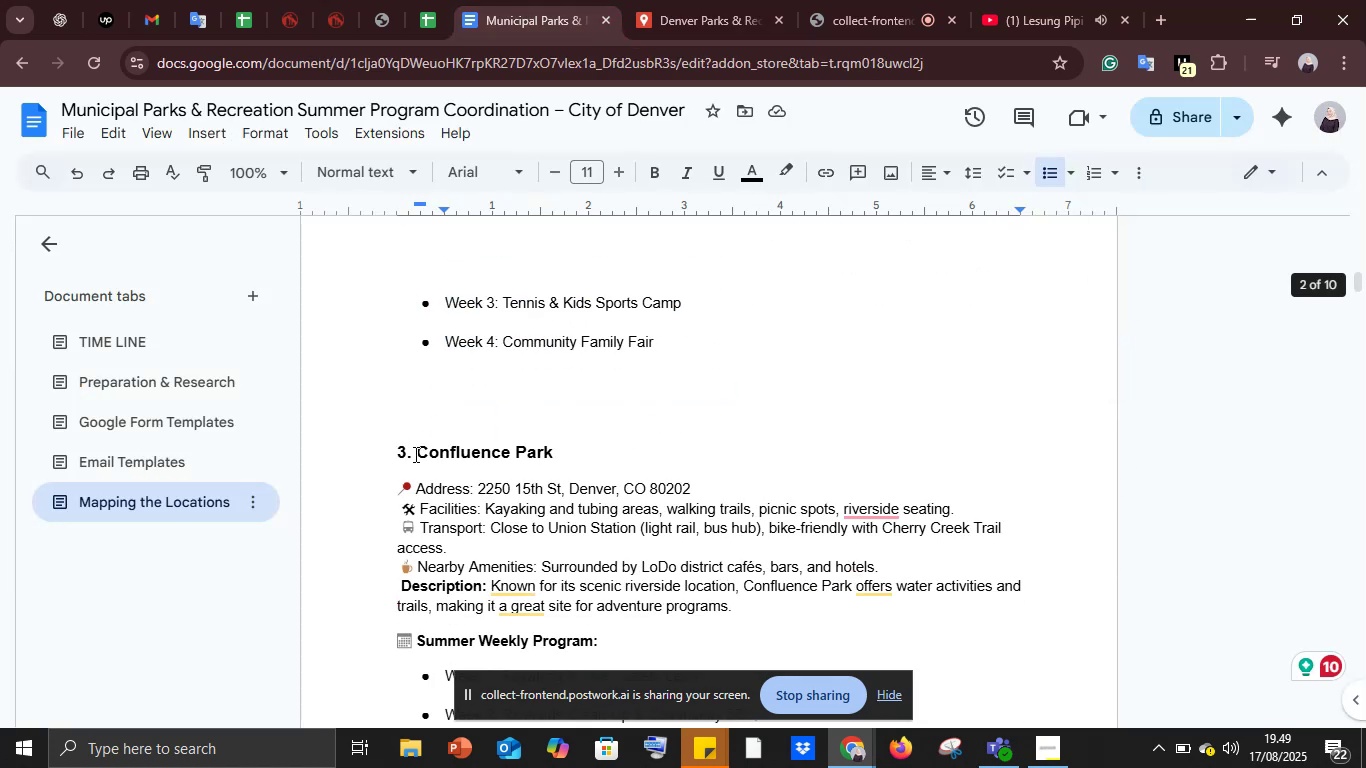 
left_click_drag(start_coordinate=[416, 449], to_coordinate=[571, 451])
 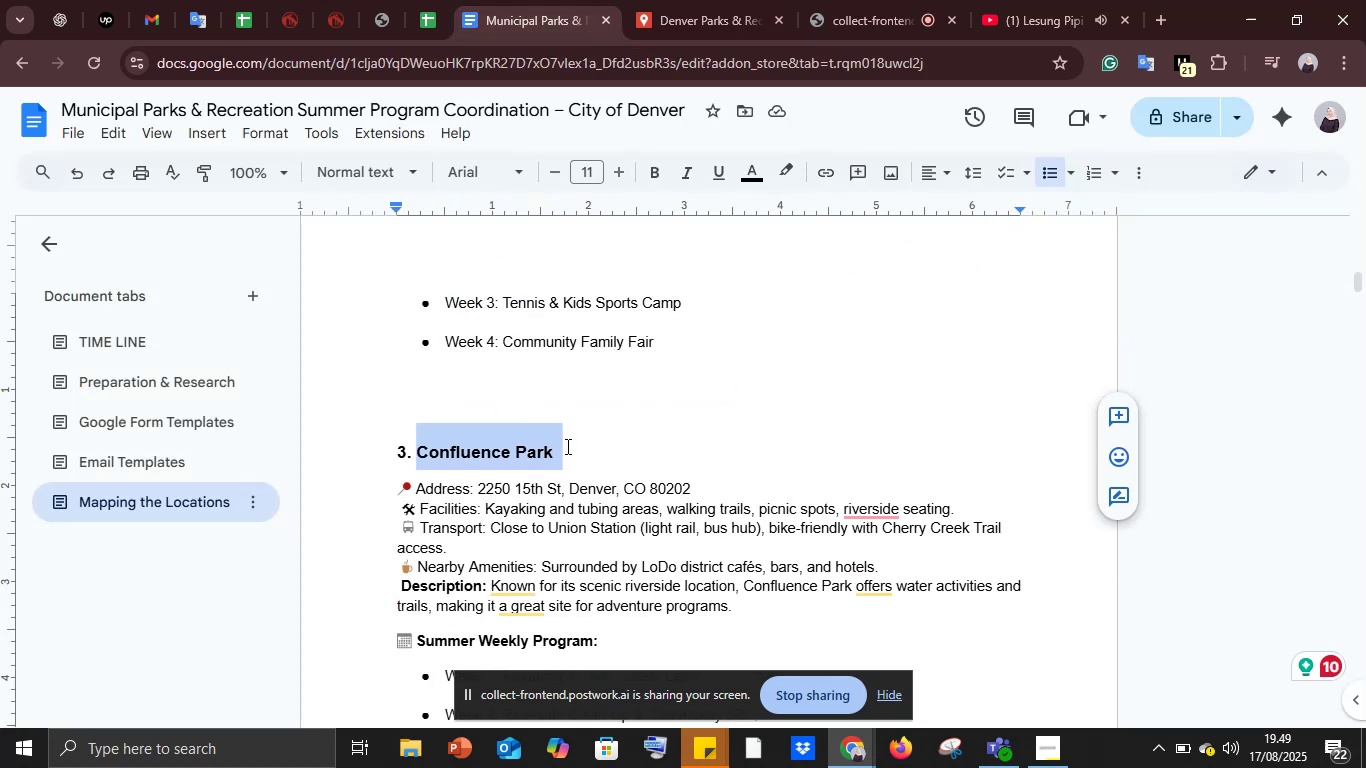 
key(Control+C)
 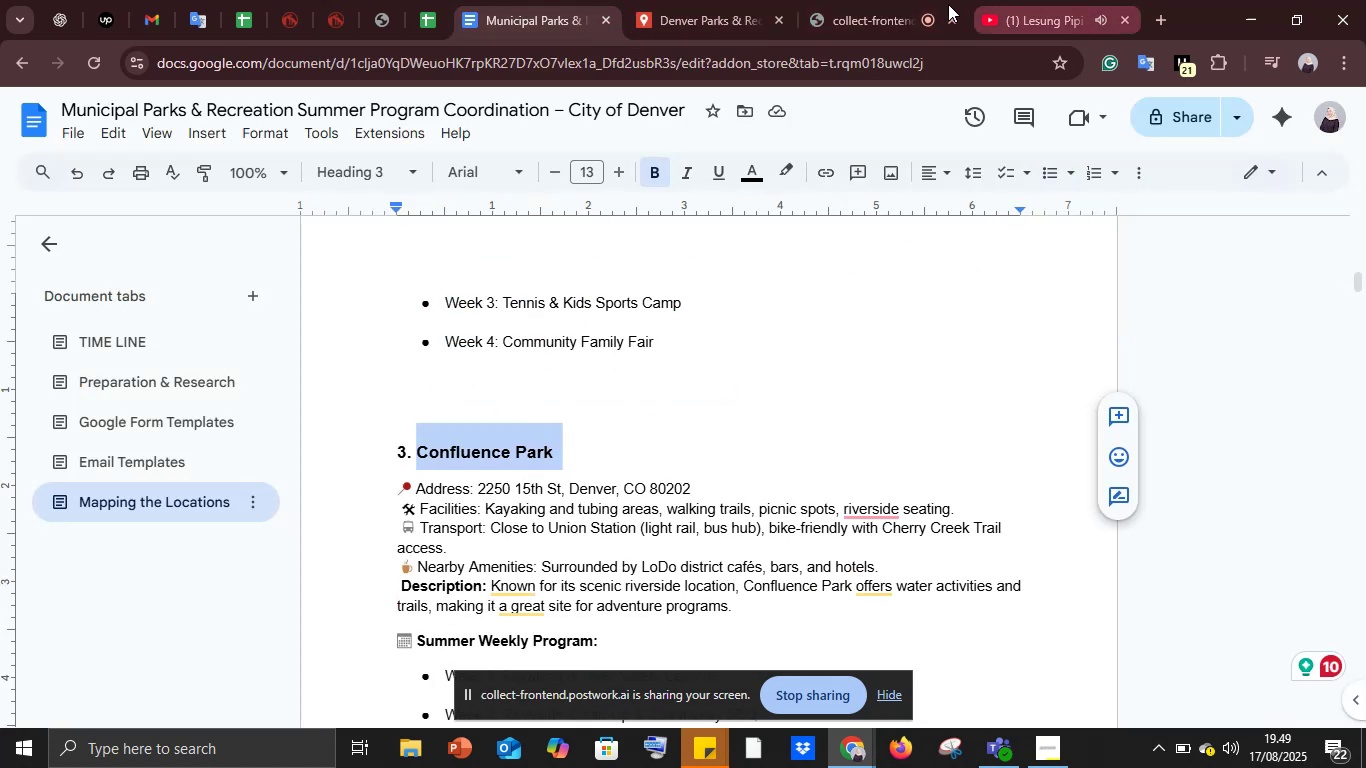 
left_click([740, 0])
 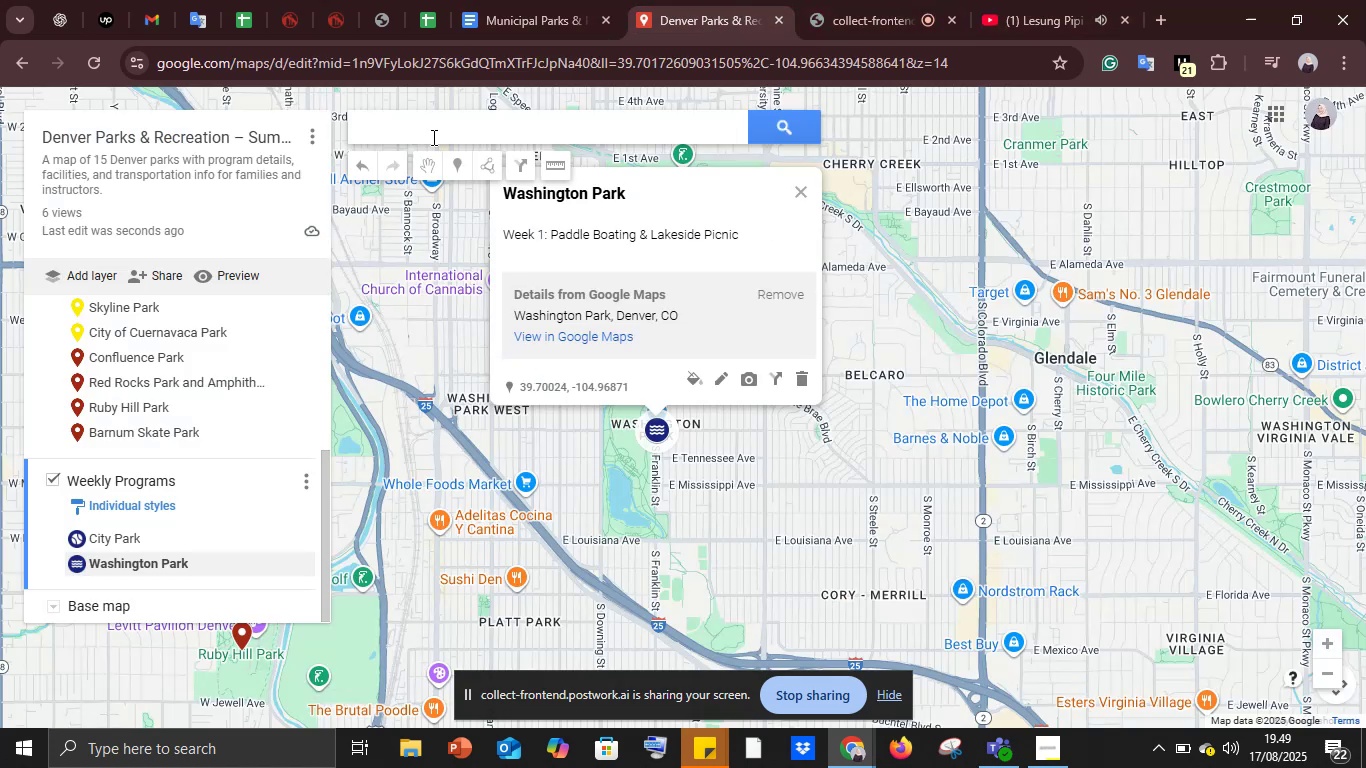 
left_click([432, 136])
 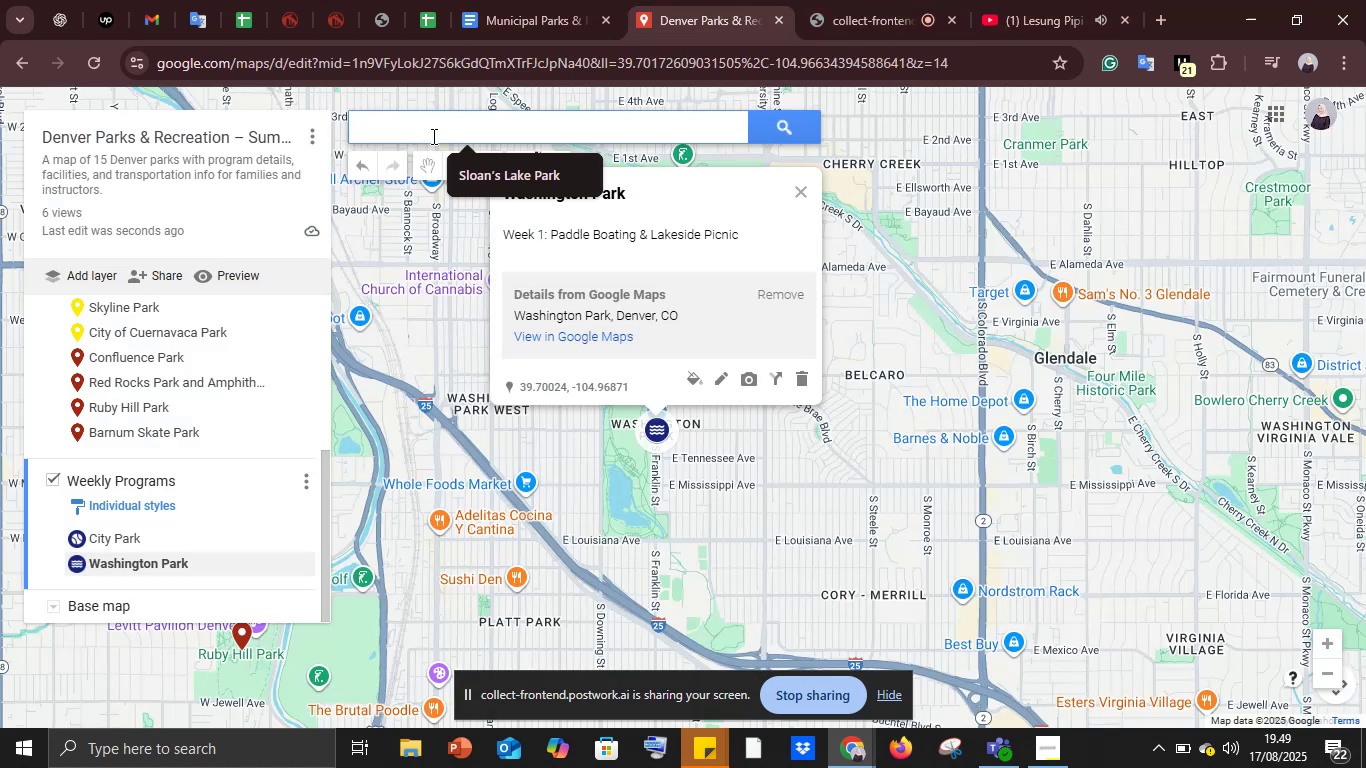 
key(Control+V)
 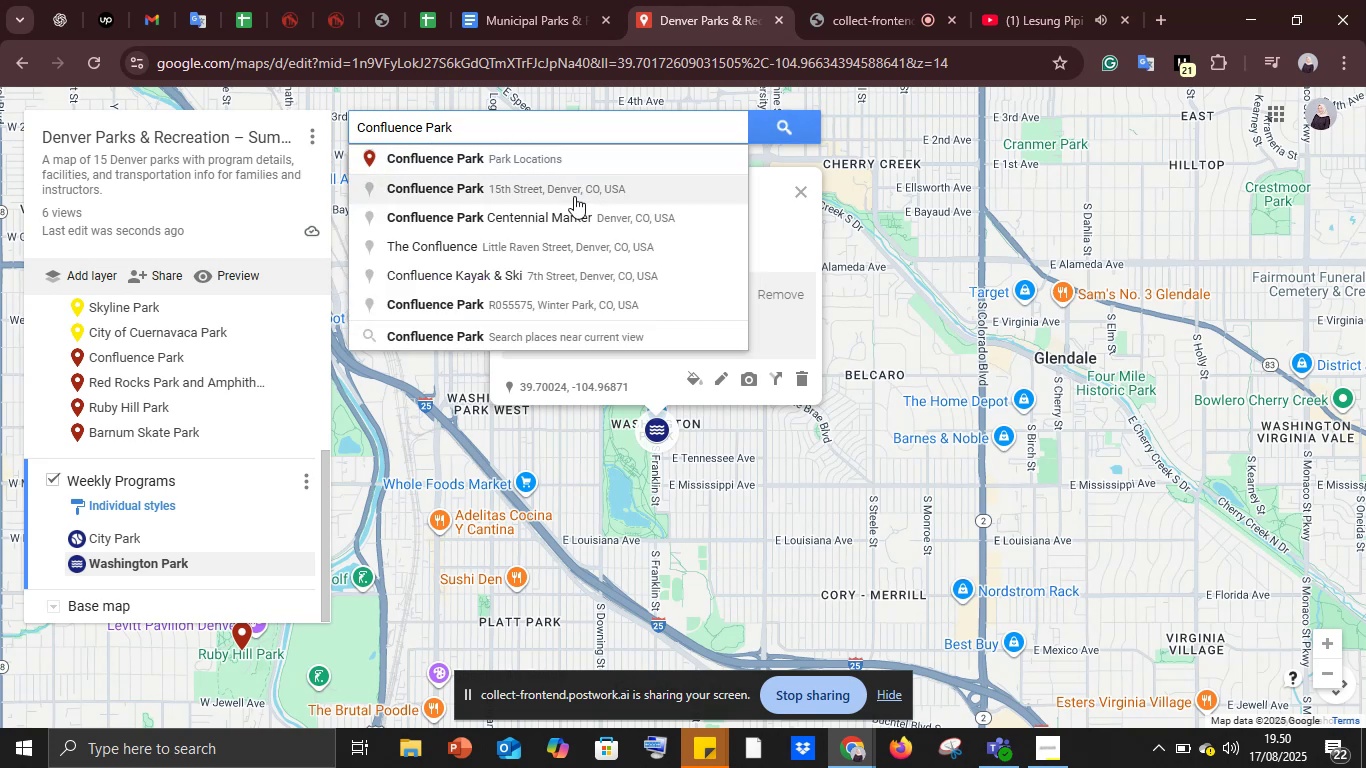 
left_click([544, 192])
 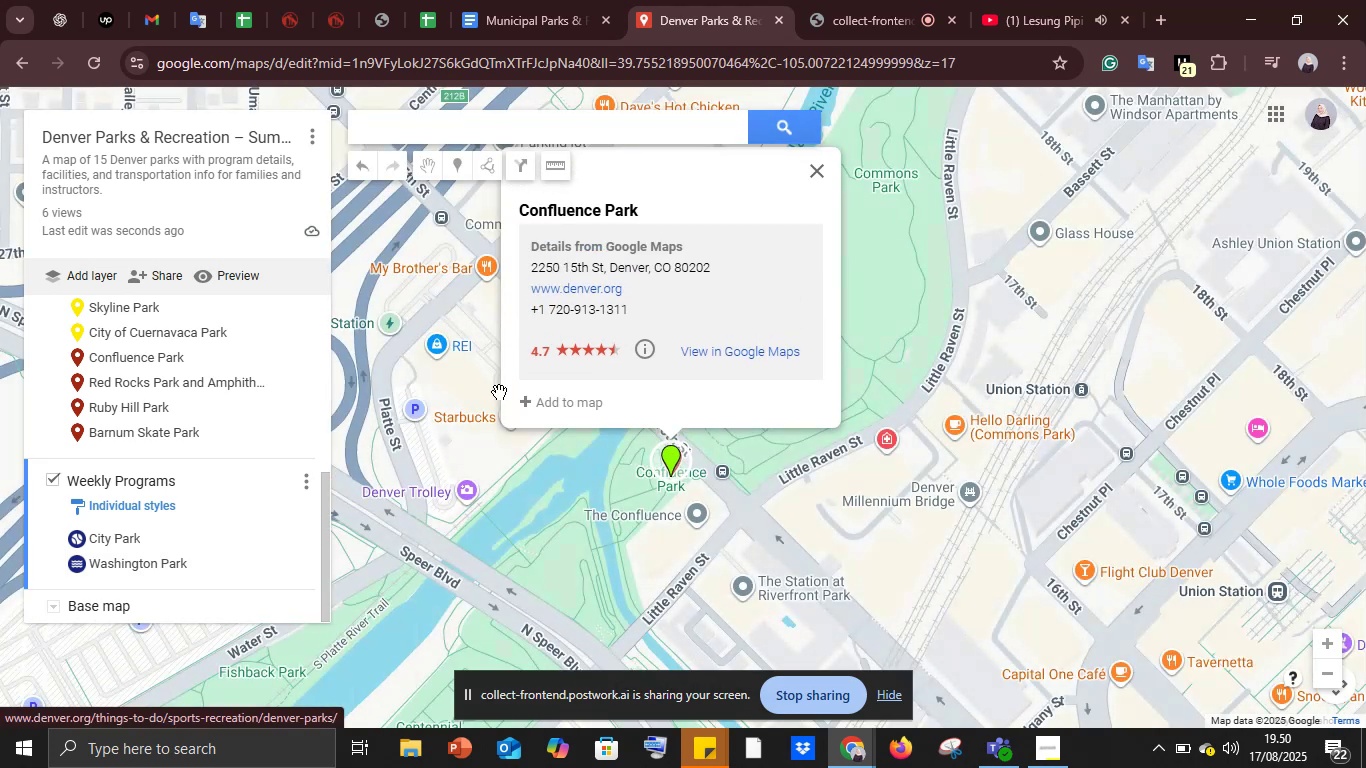 
mouse_move([587, 407])
 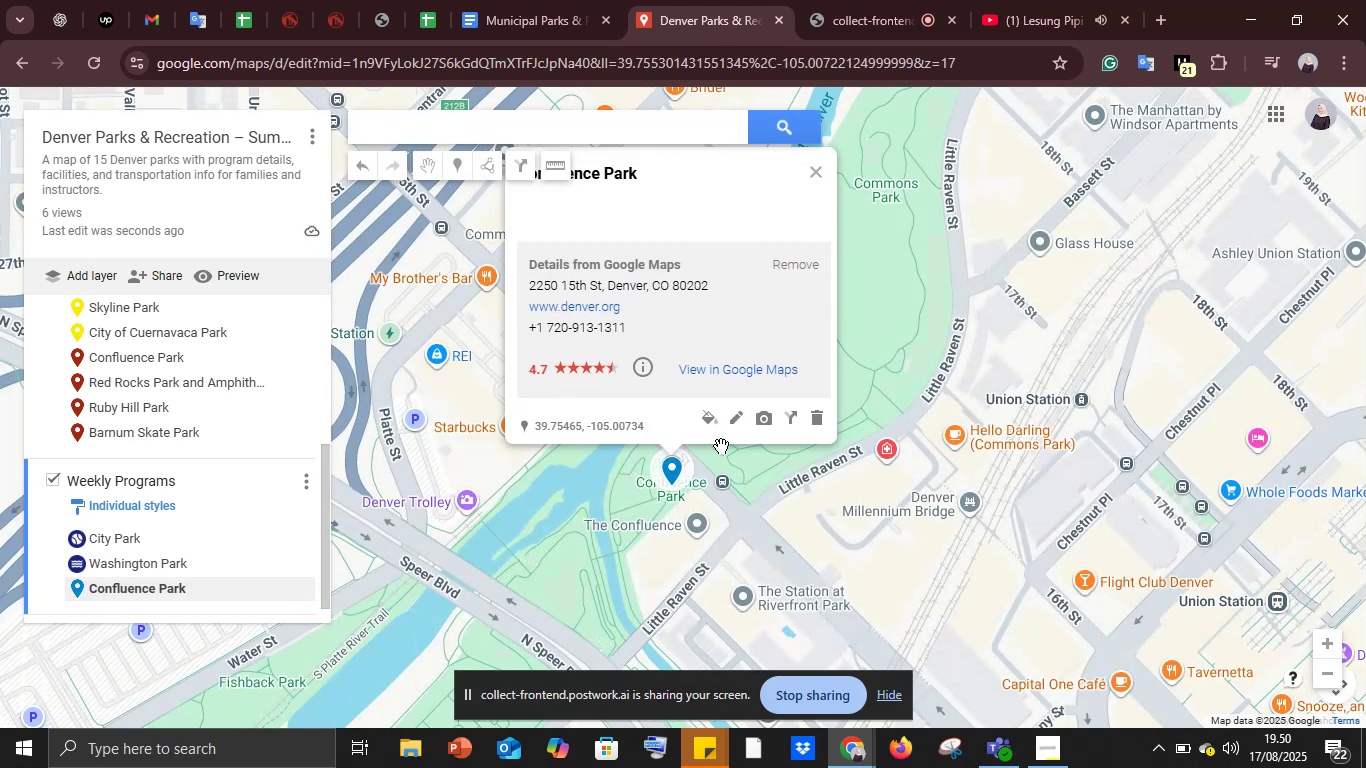 
mouse_move([715, 412])
 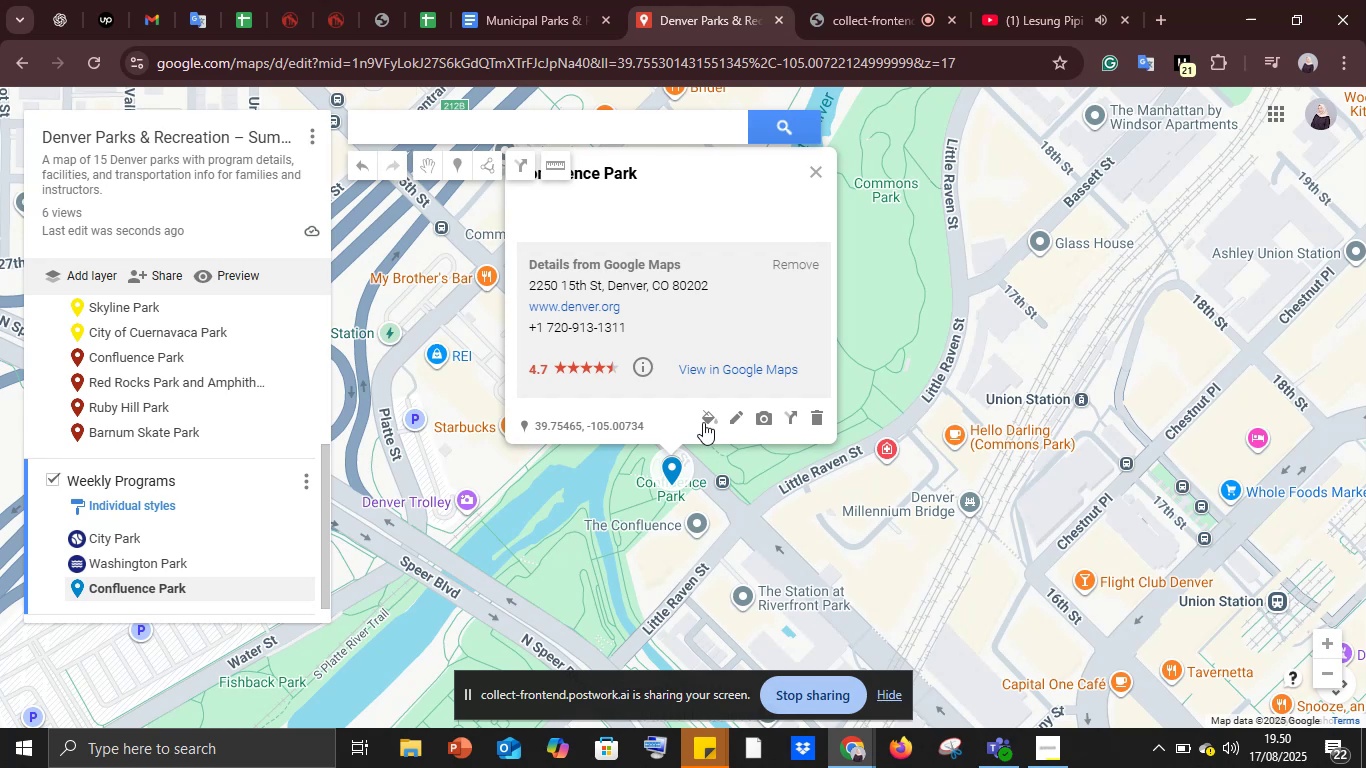 
left_click([712, 418])
 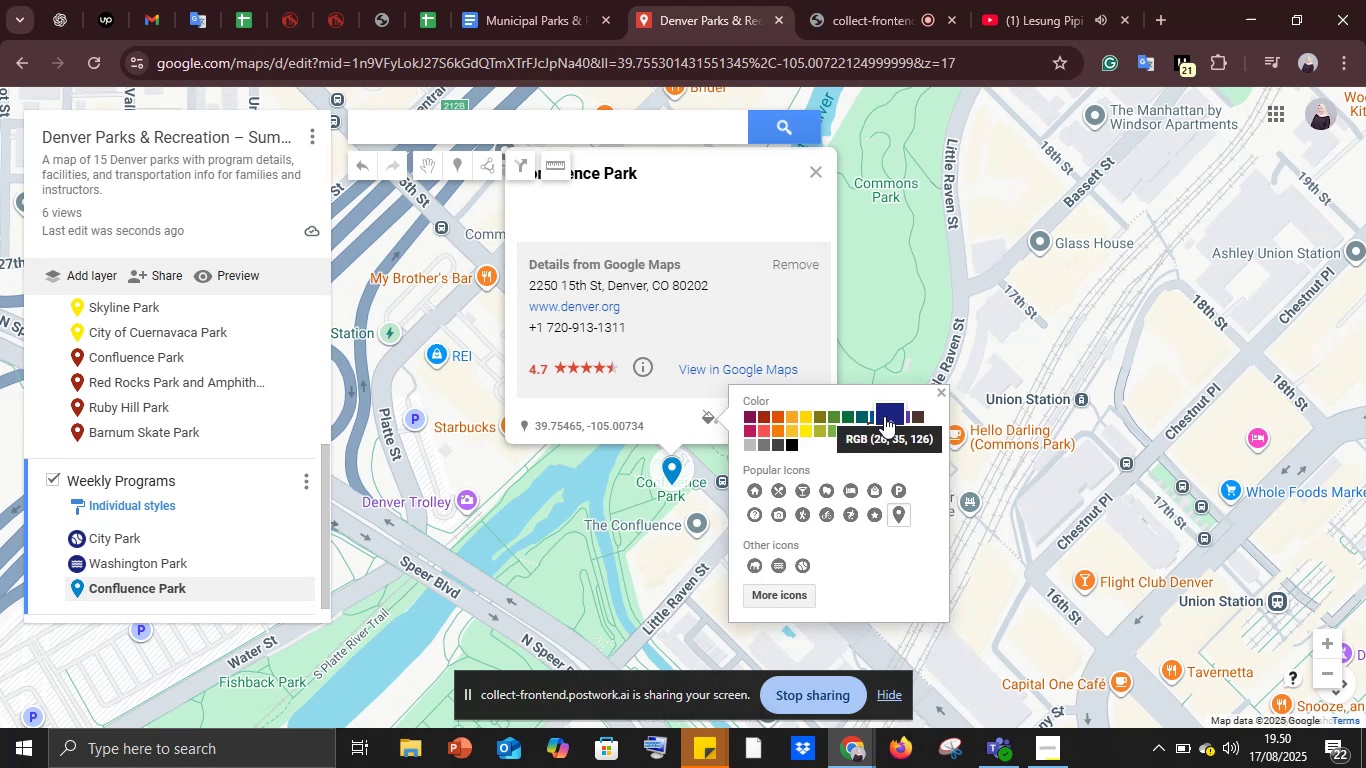 
left_click([884, 418])
 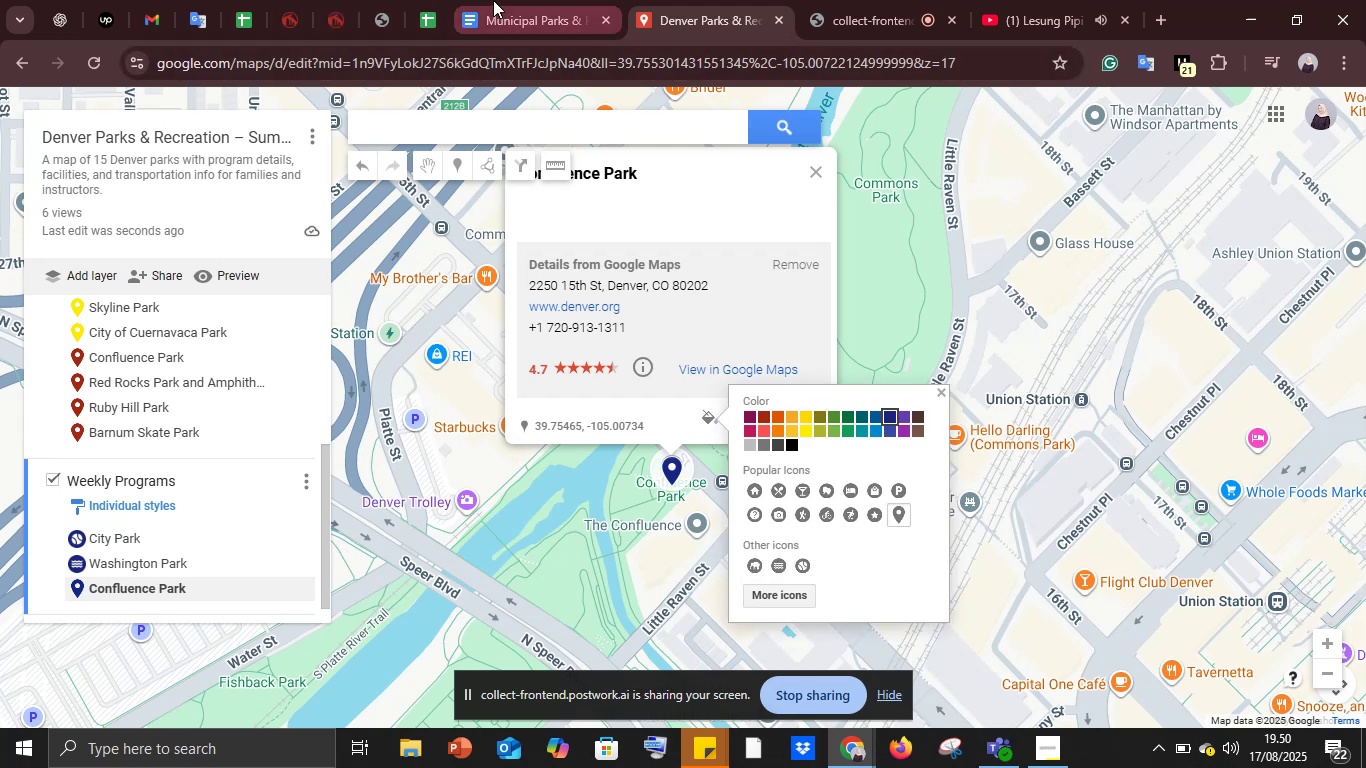 
wait(5.16)
 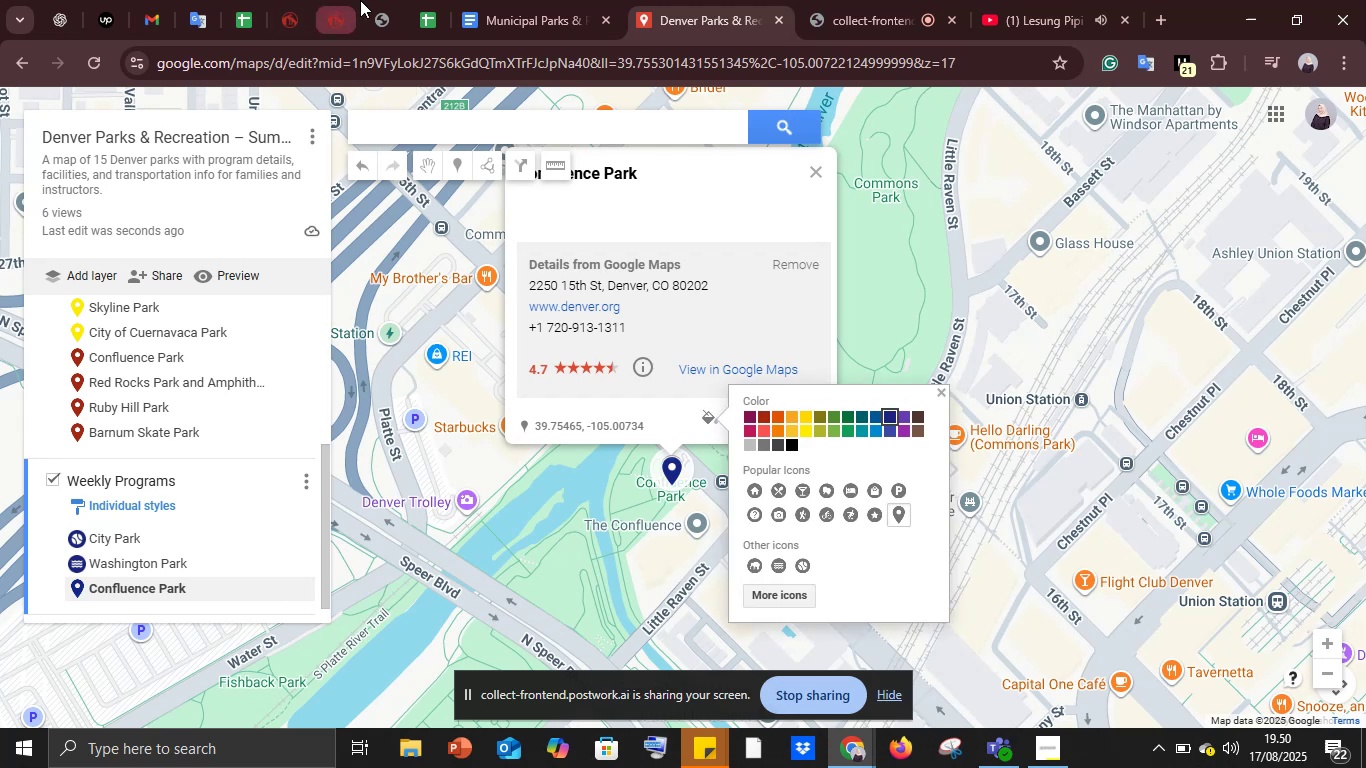 
left_click([493, 0])
 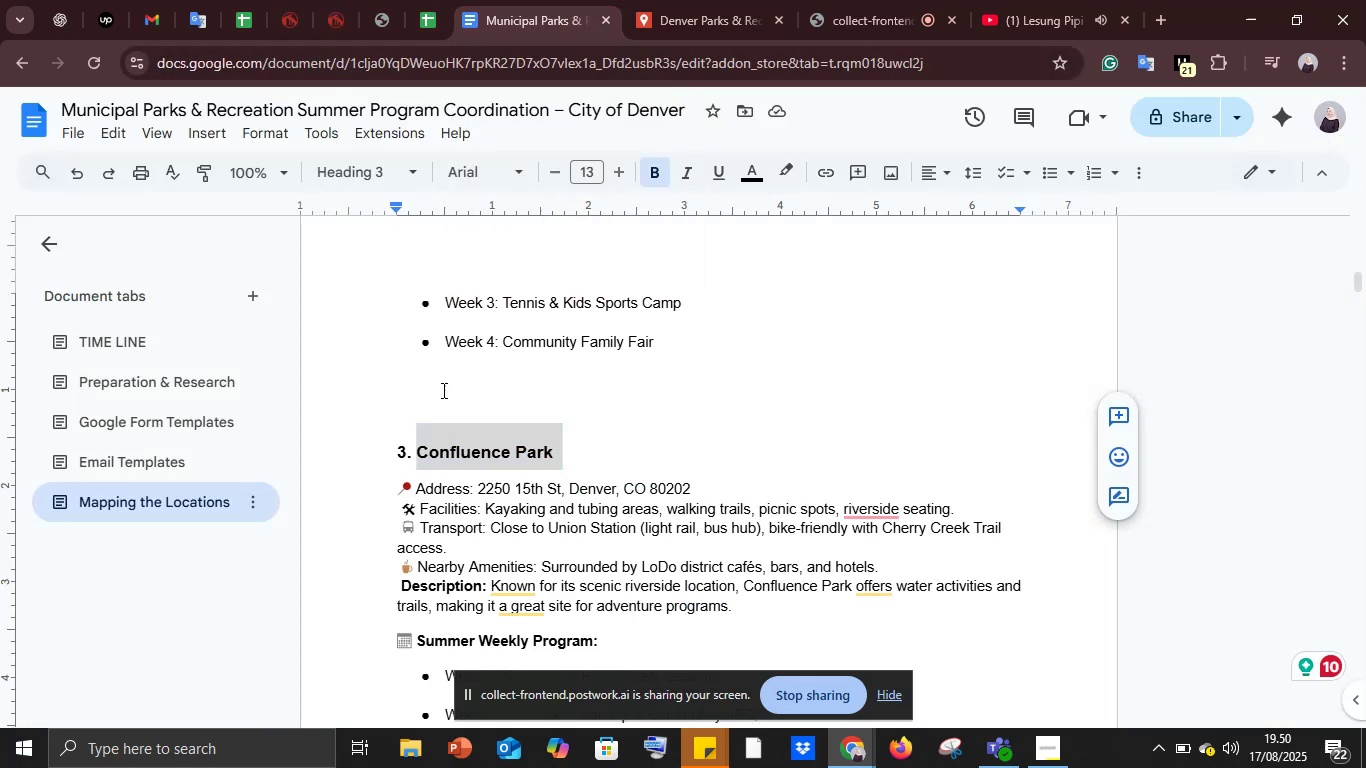 
scroll: coordinate [473, 430], scroll_direction: down, amount: 3.0
 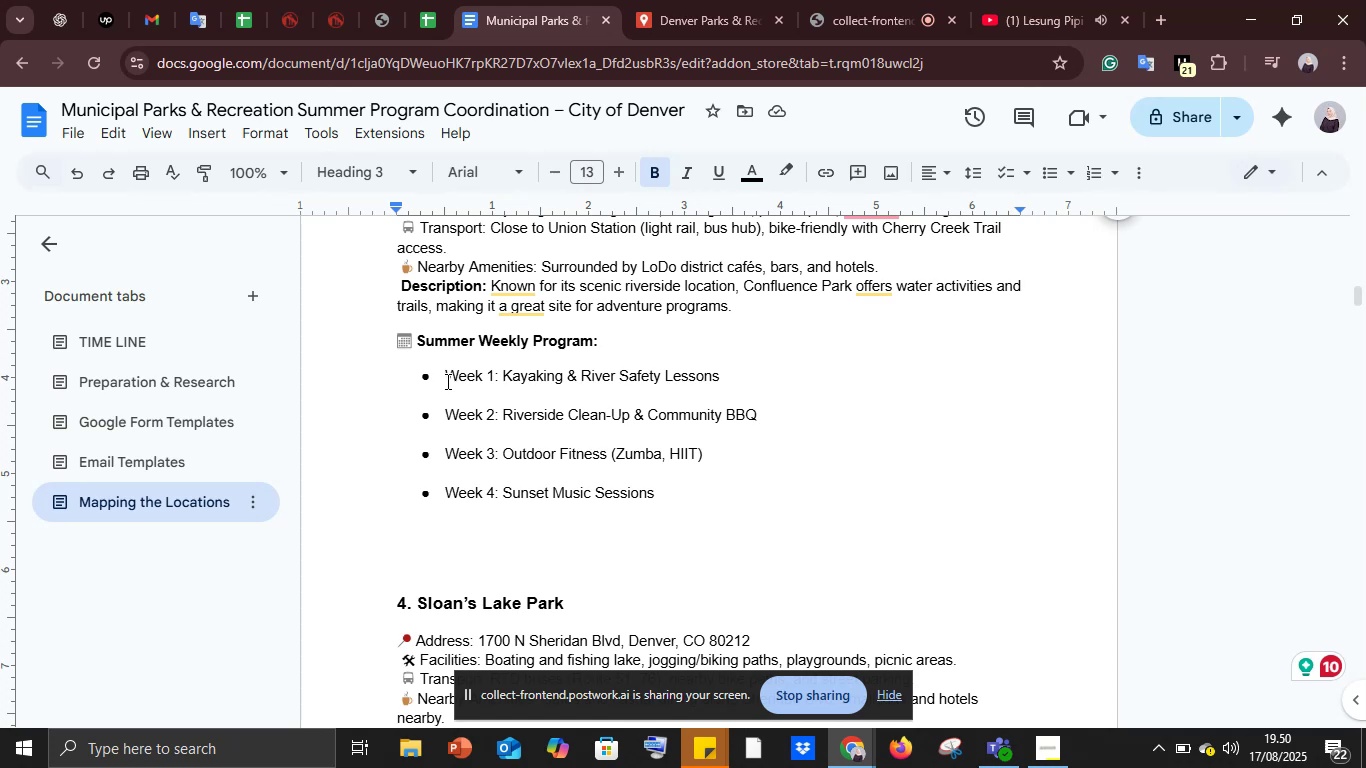 
left_click_drag(start_coordinate=[446, 380], to_coordinate=[734, 378])
 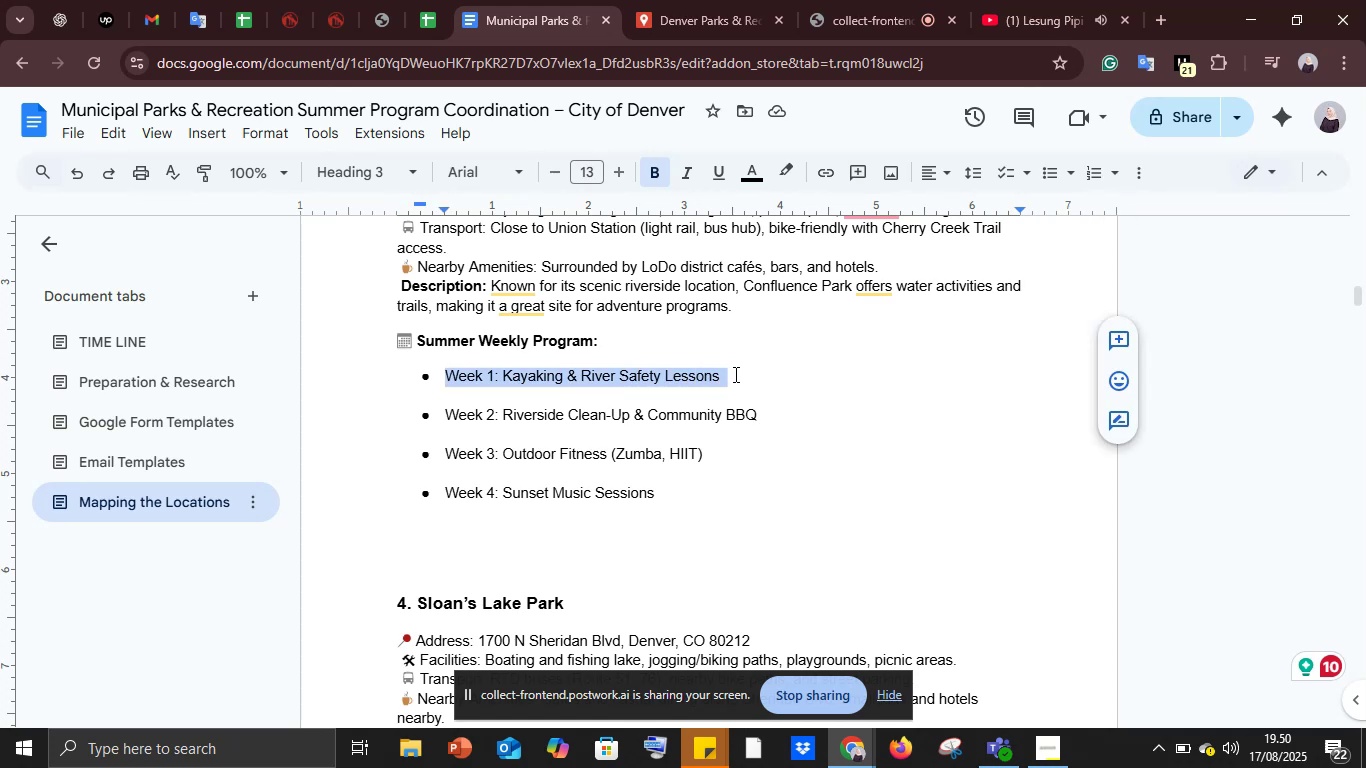 
key(Control+C)
 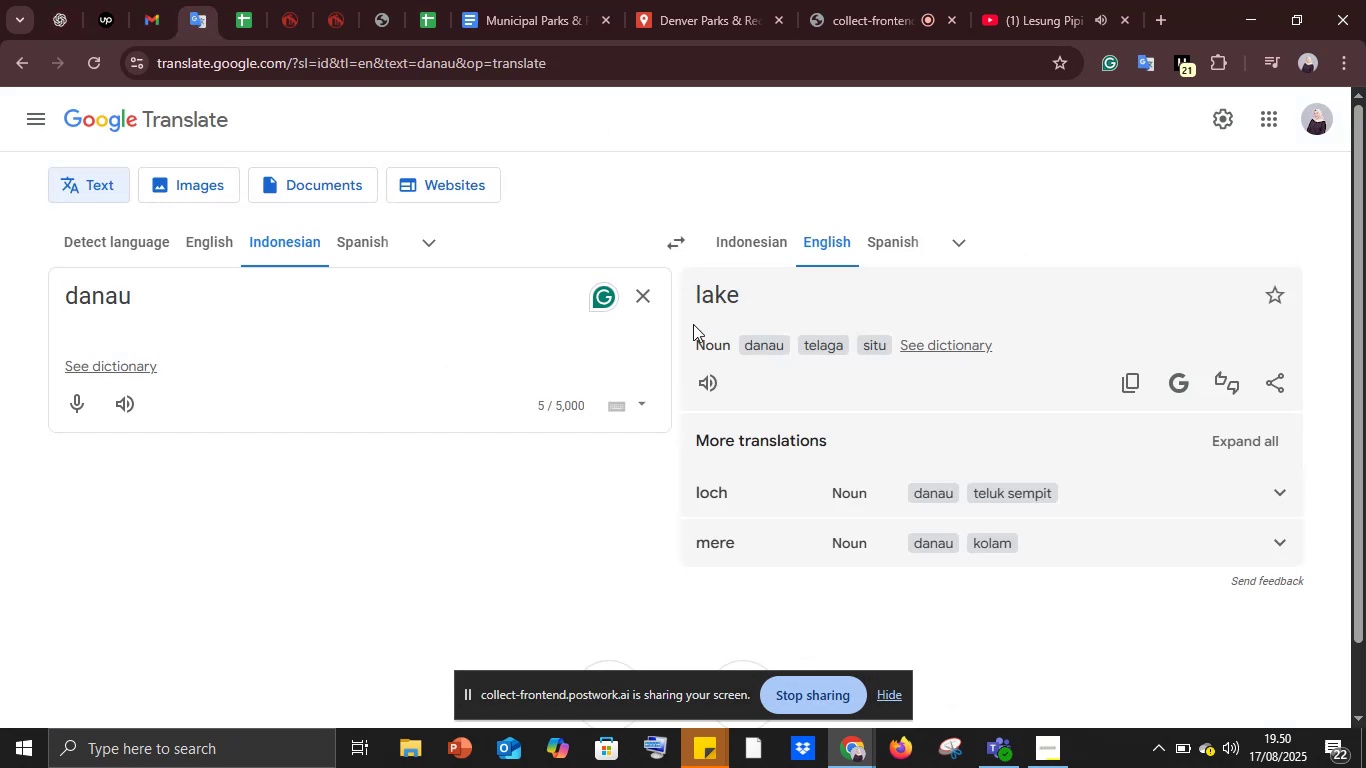 
left_click([658, 289])
 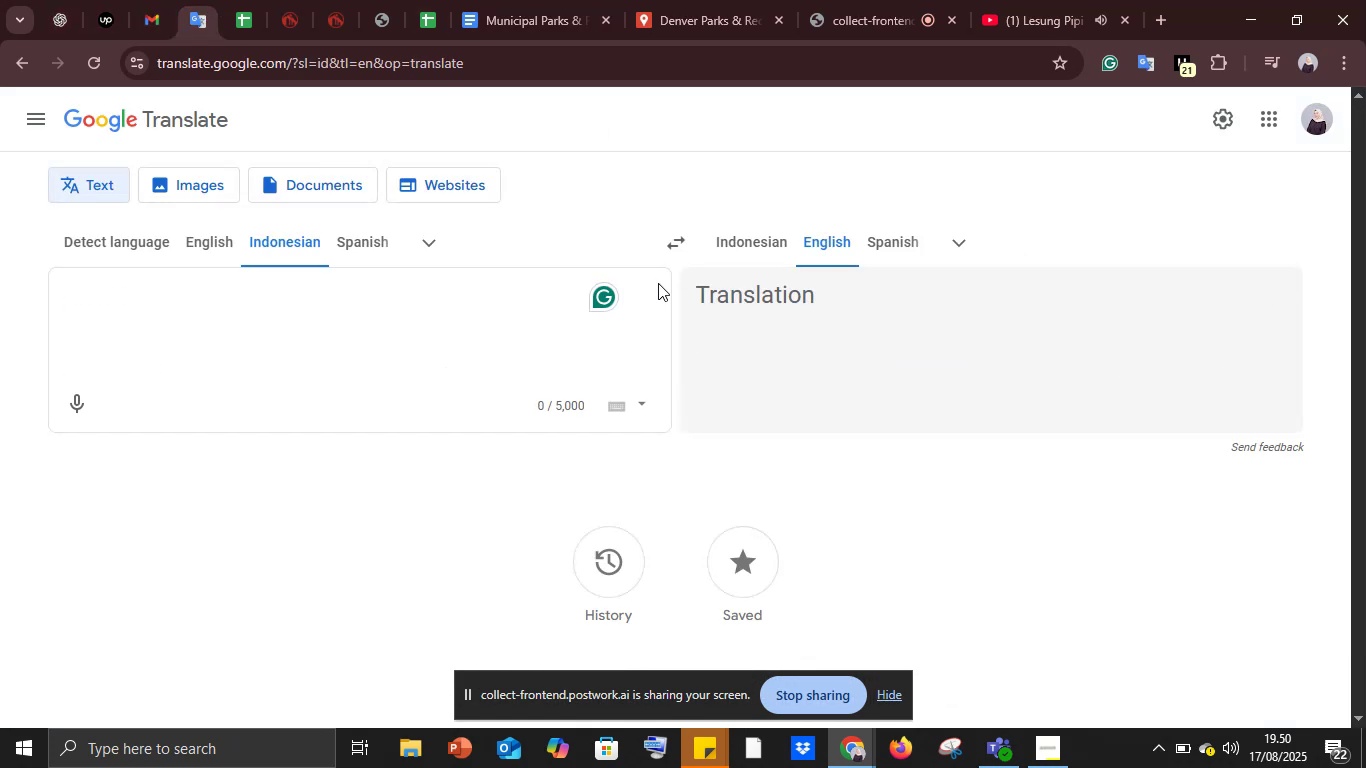 
key(Control+V)
 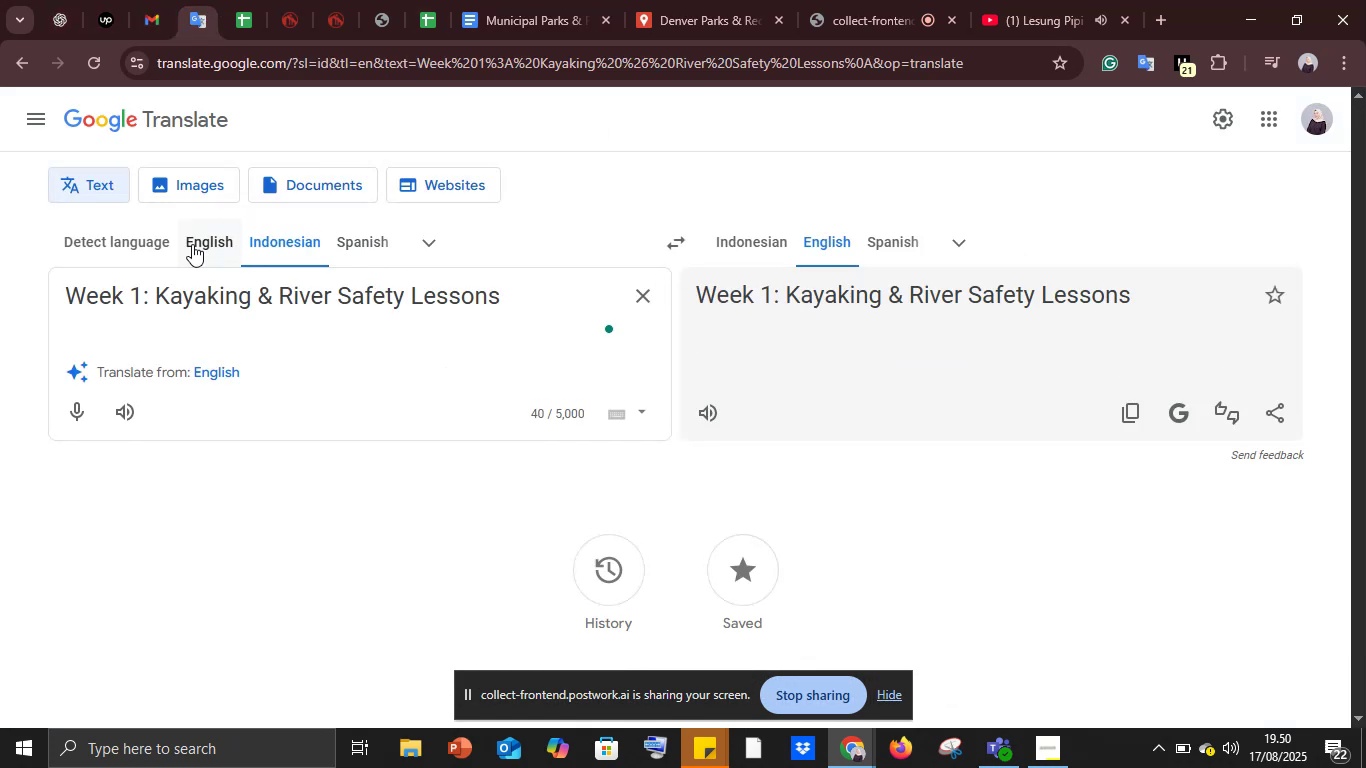 
left_click([192, 244])
 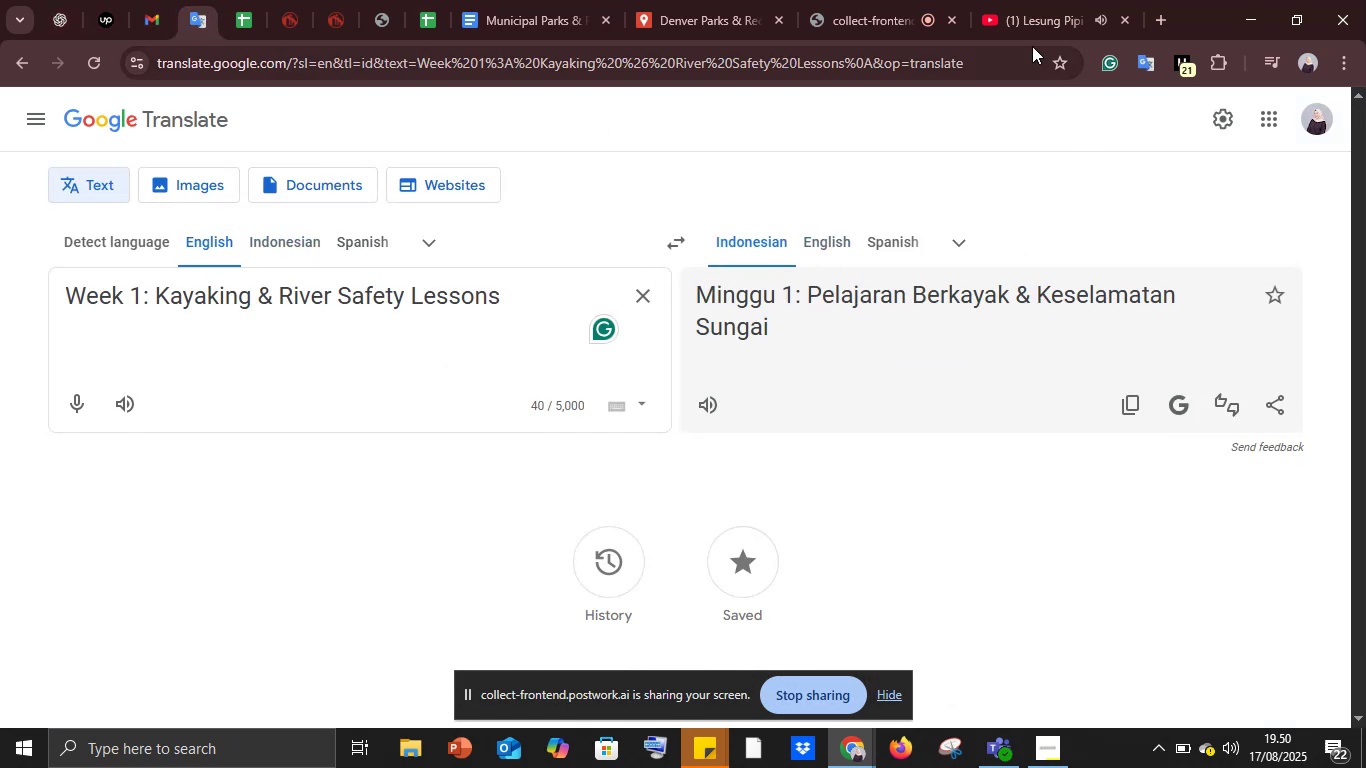 
mouse_move([985, -5])
 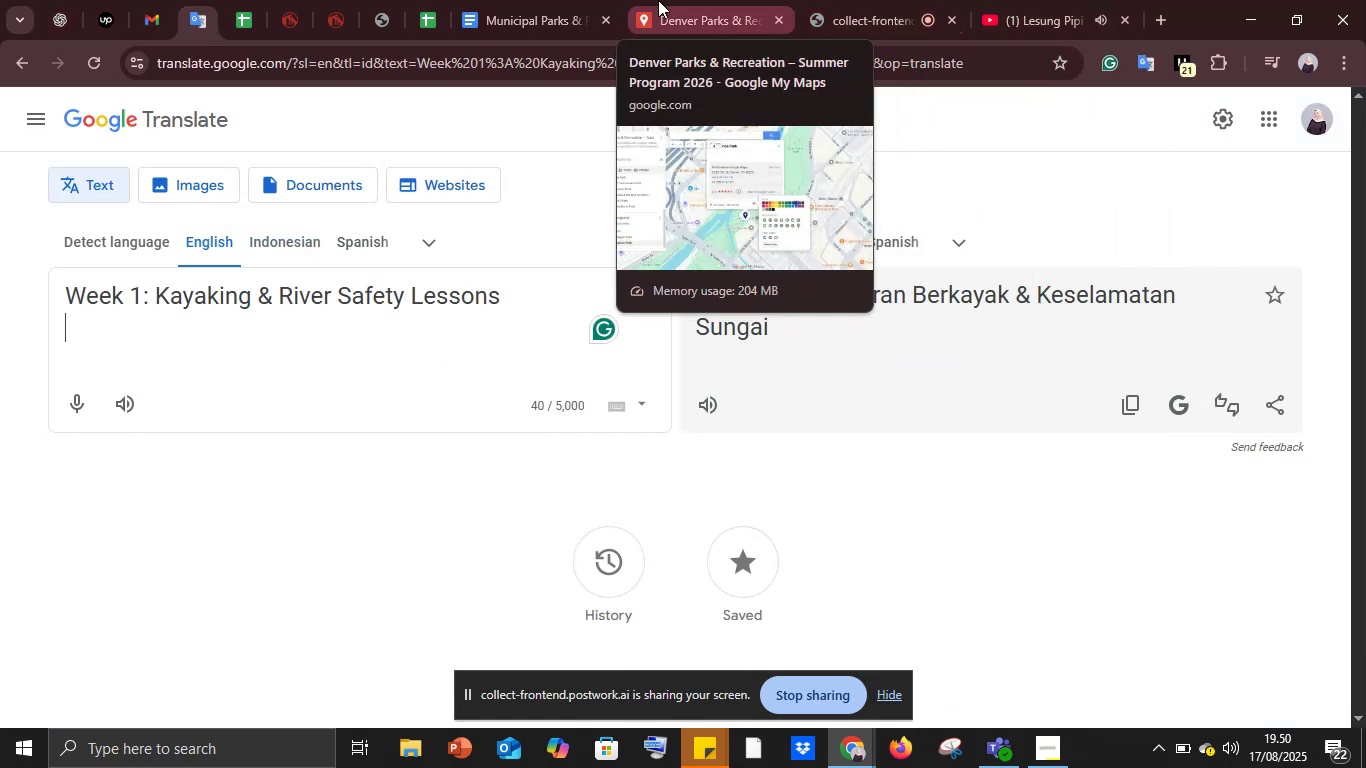 
left_click([658, 0])
 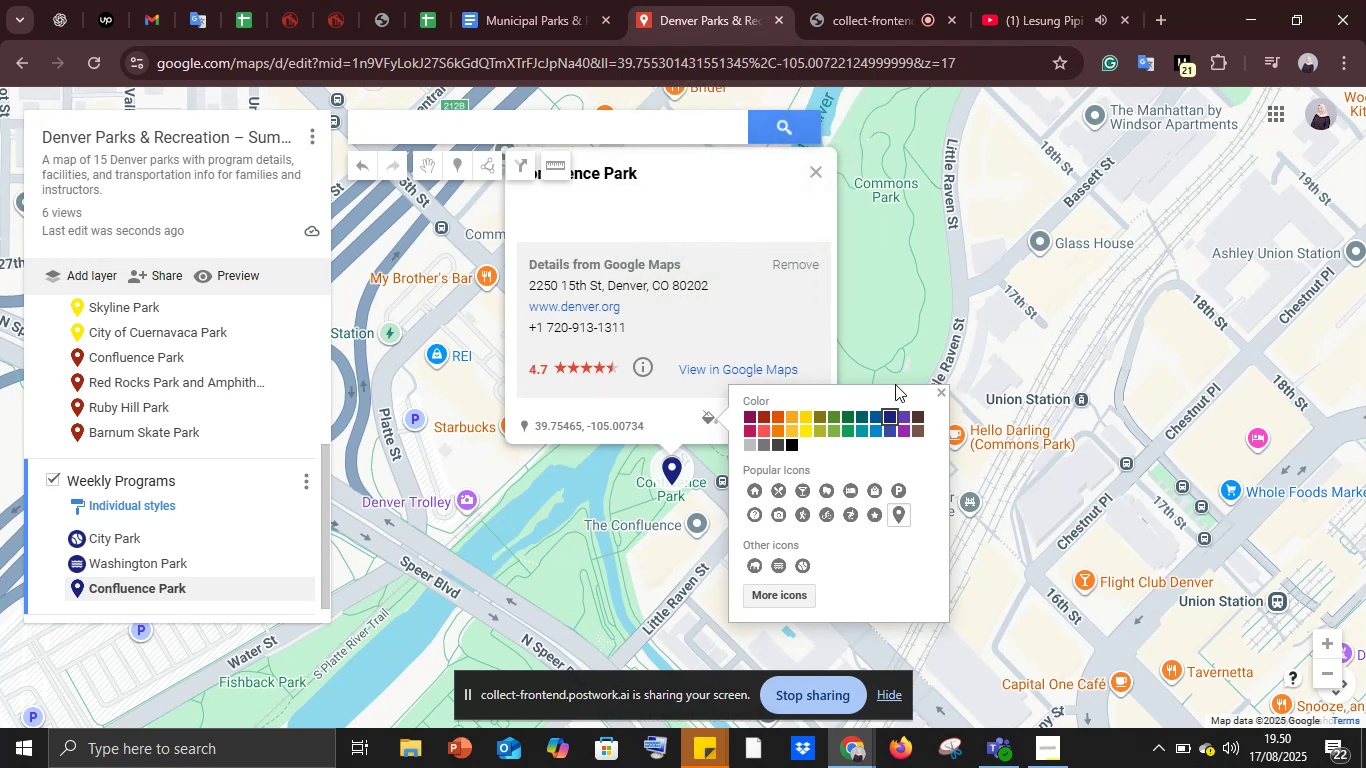 
left_click([631, 191])
 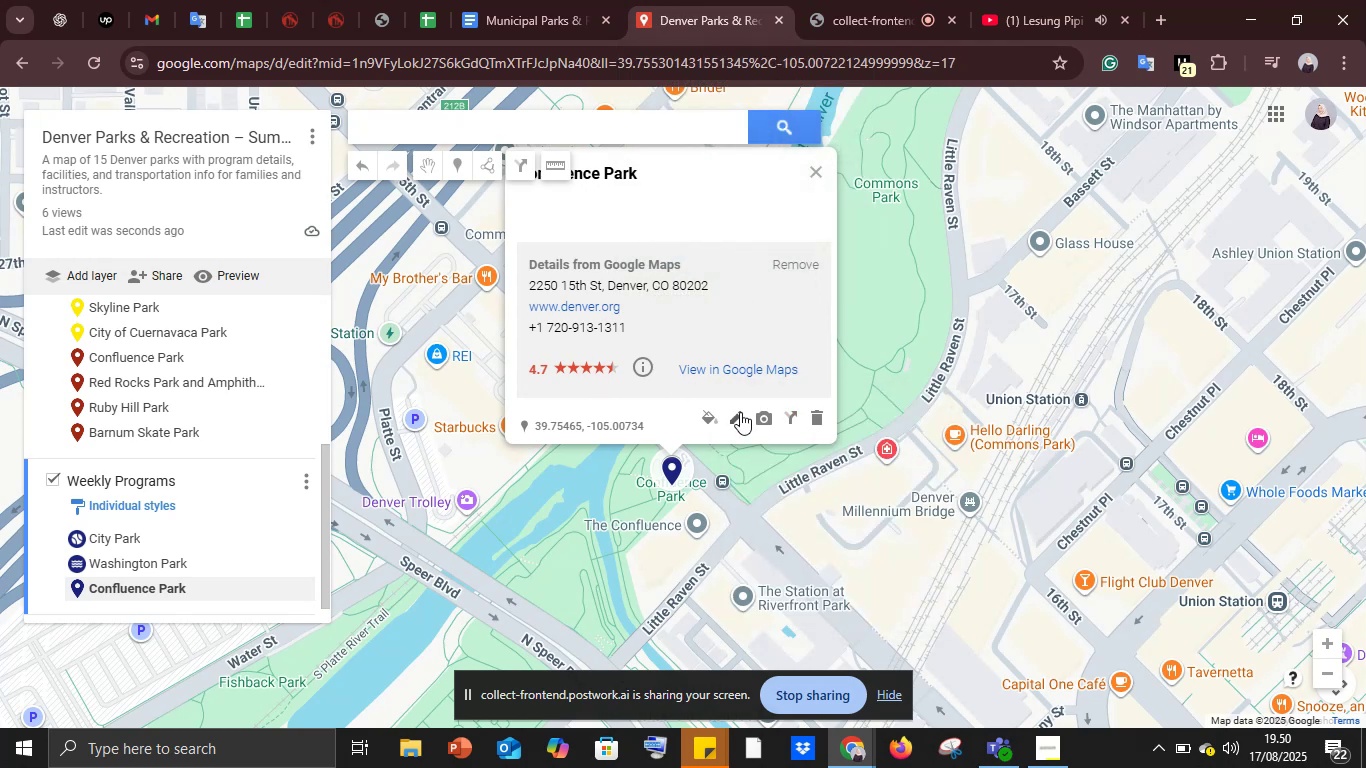 
left_click([739, 411])
 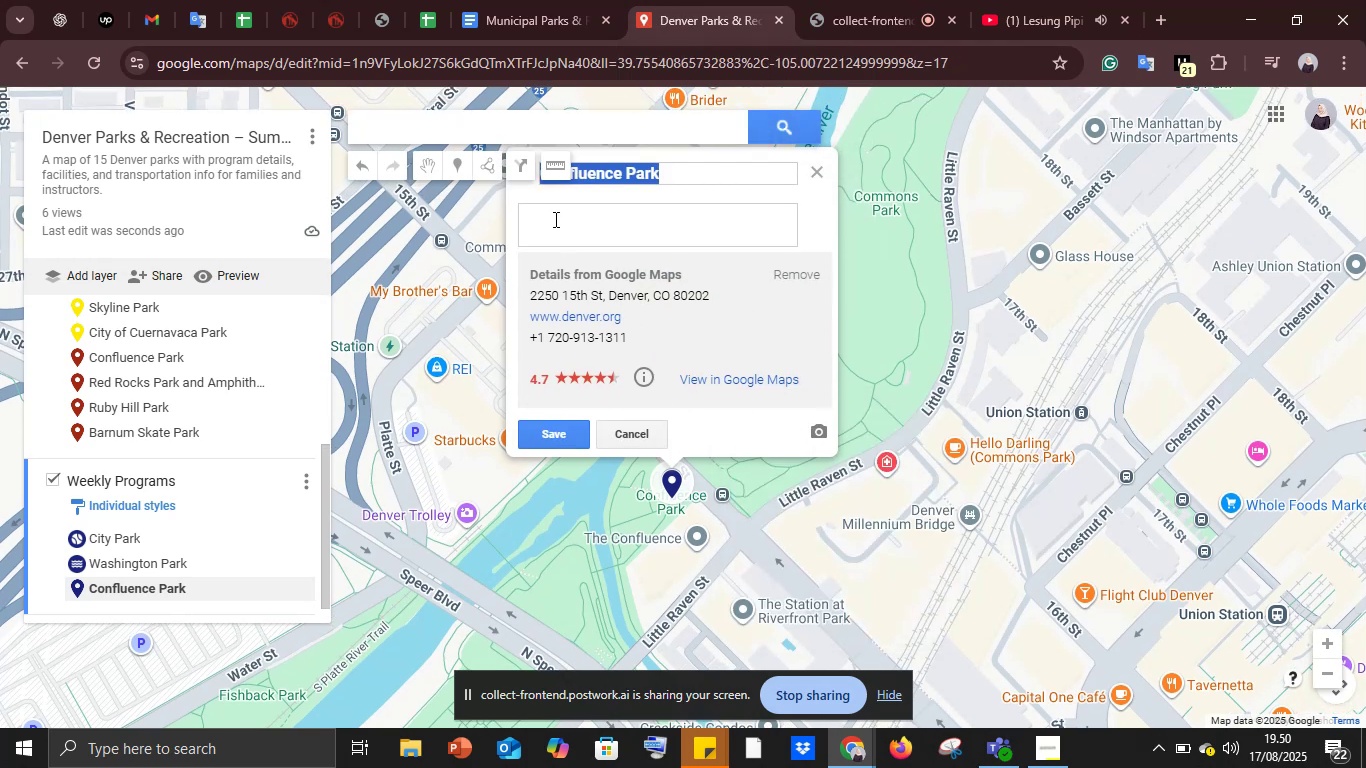 
left_click([554, 219])
 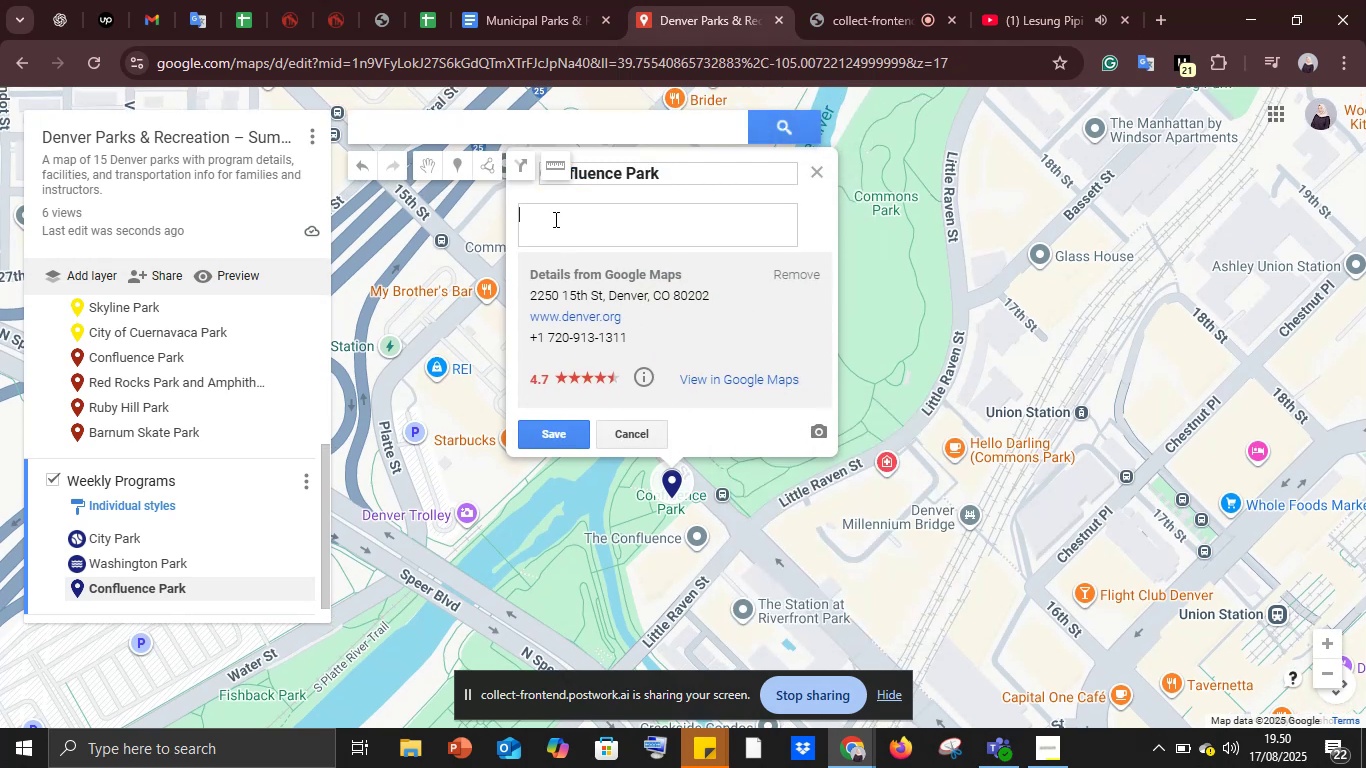 
key(Control+V)
 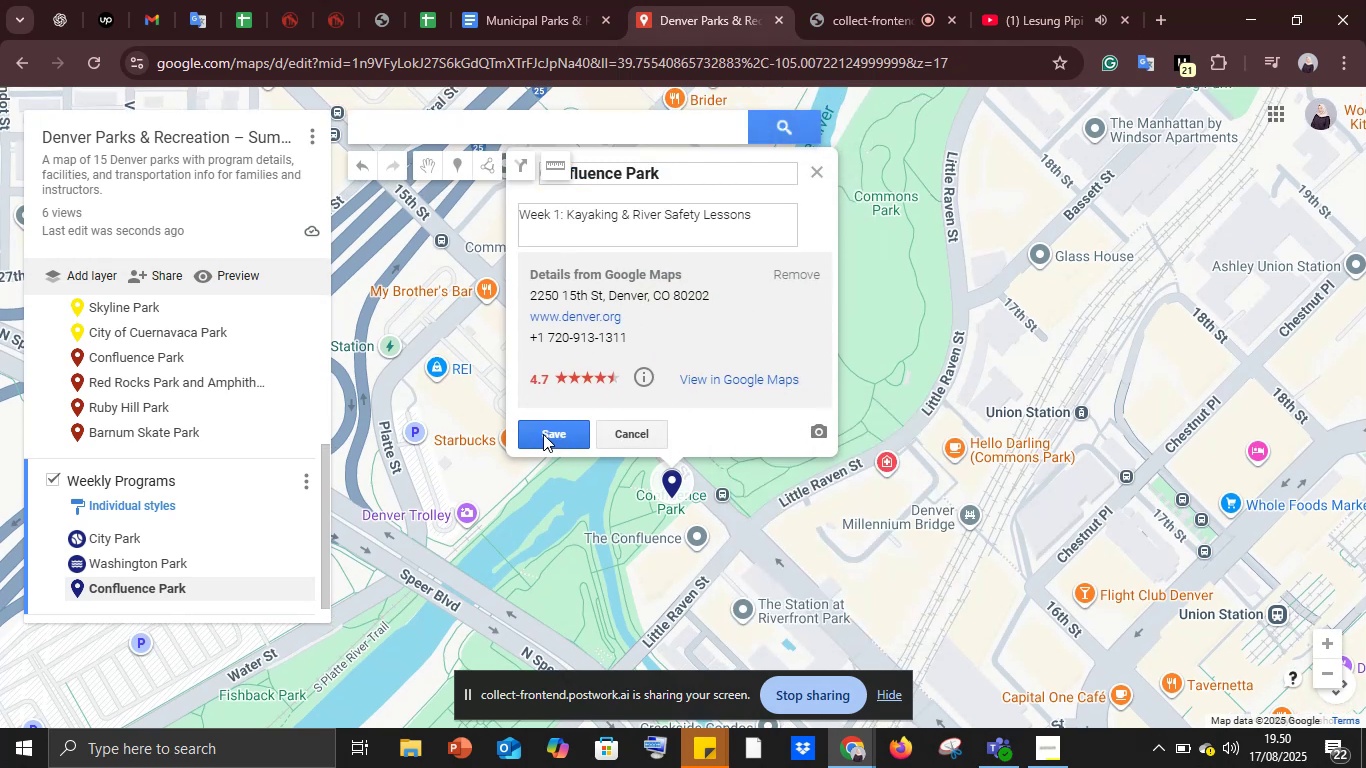 
left_click([544, 431])
 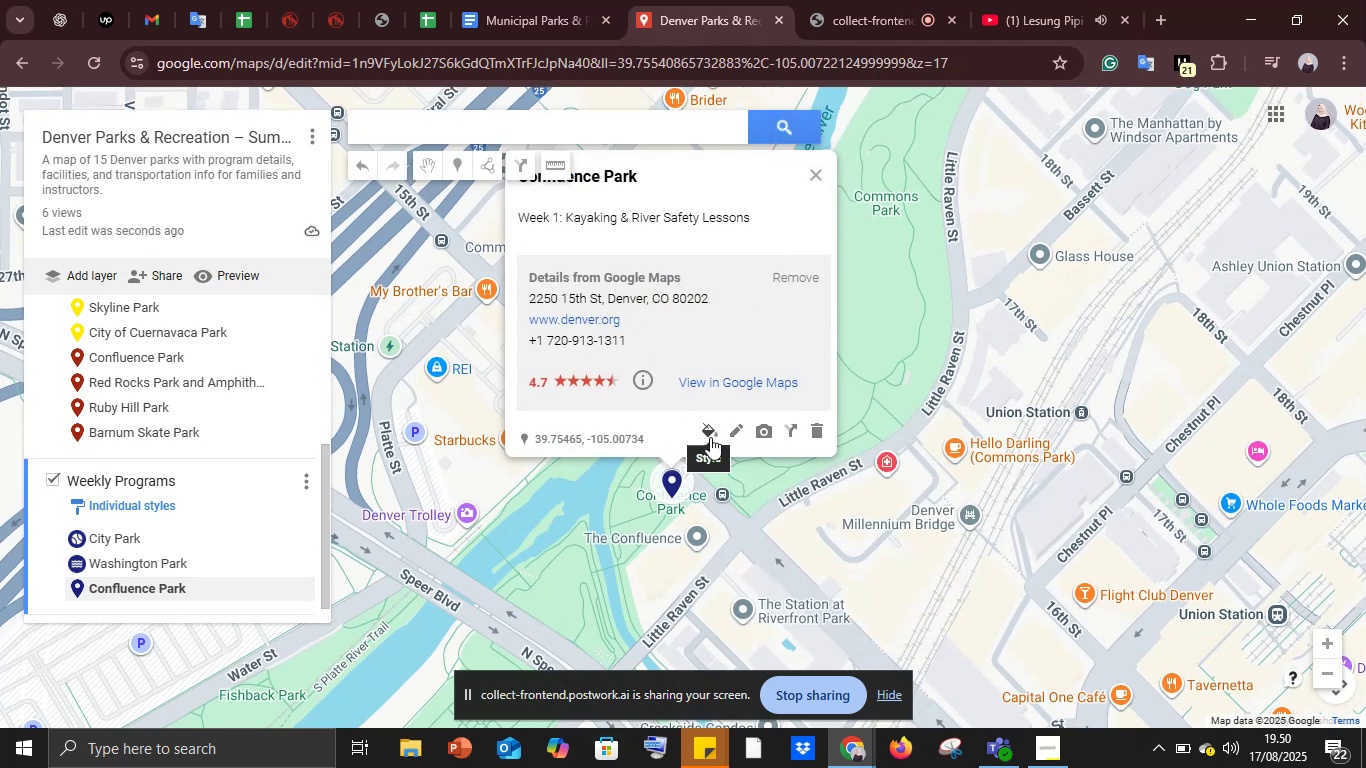 
left_click([710, 437])
 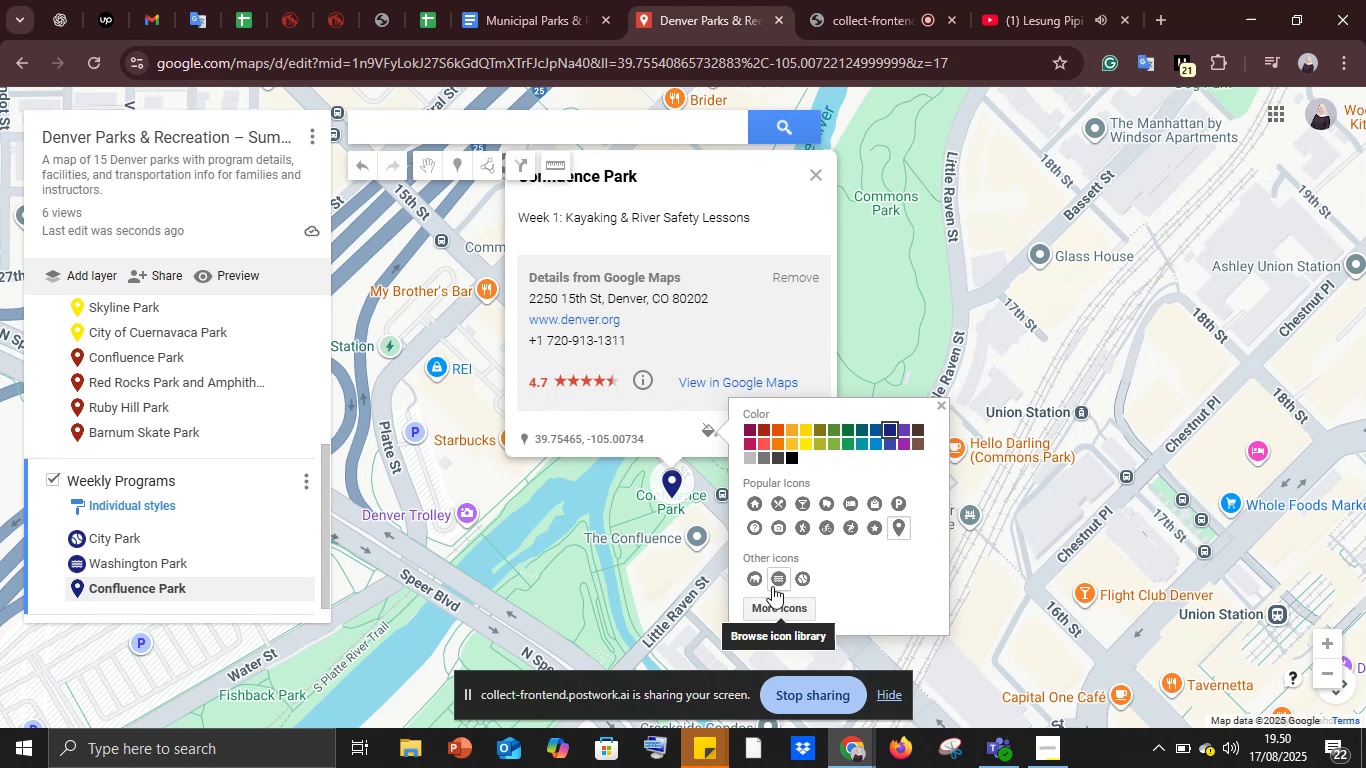 
left_click([777, 577])
 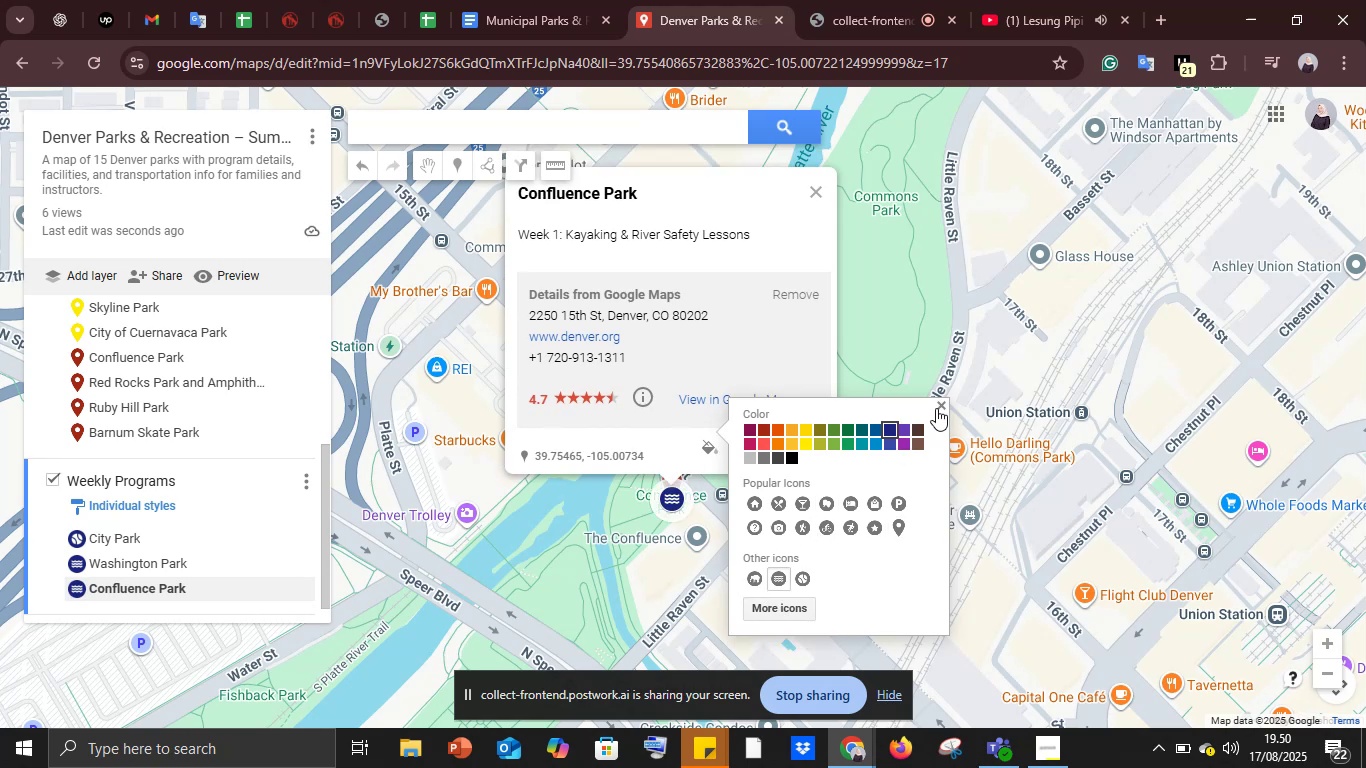 
left_click([937, 408])
 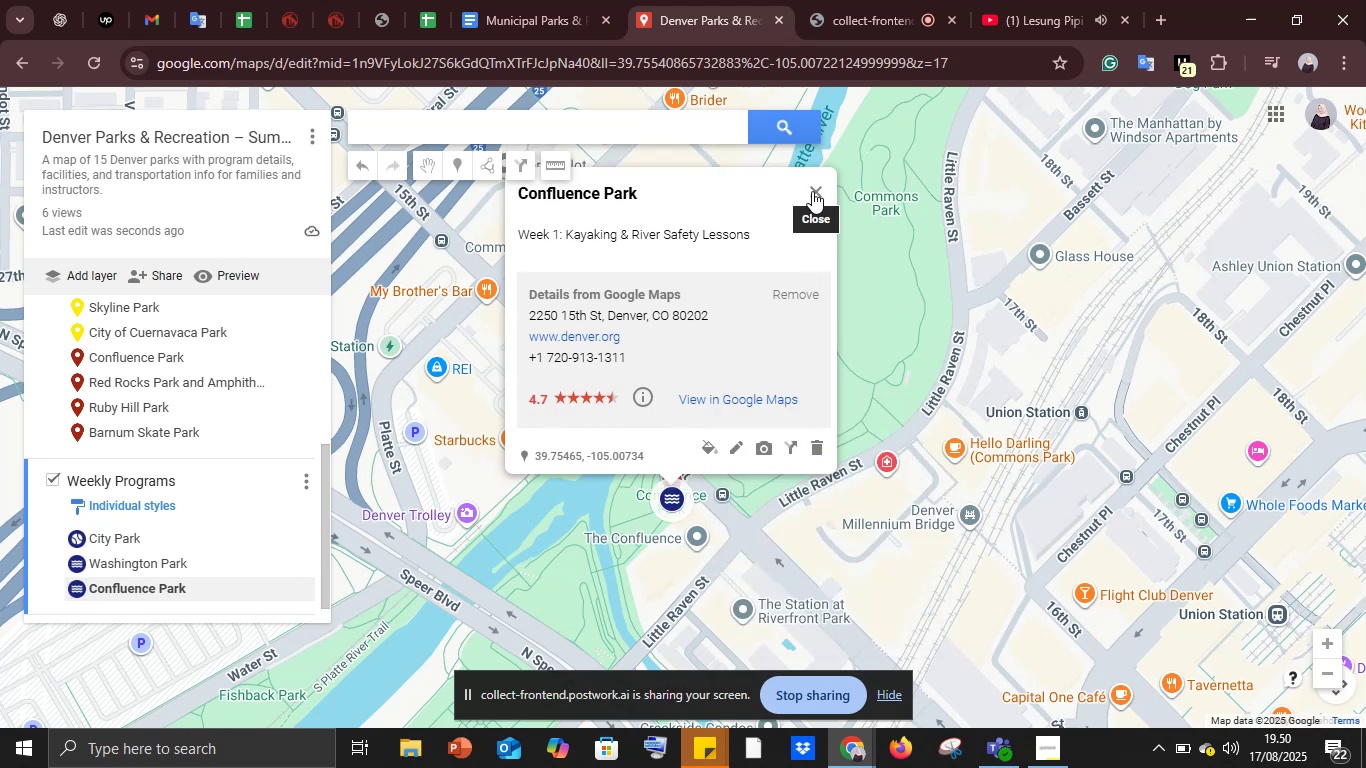 
left_click([812, 191])
 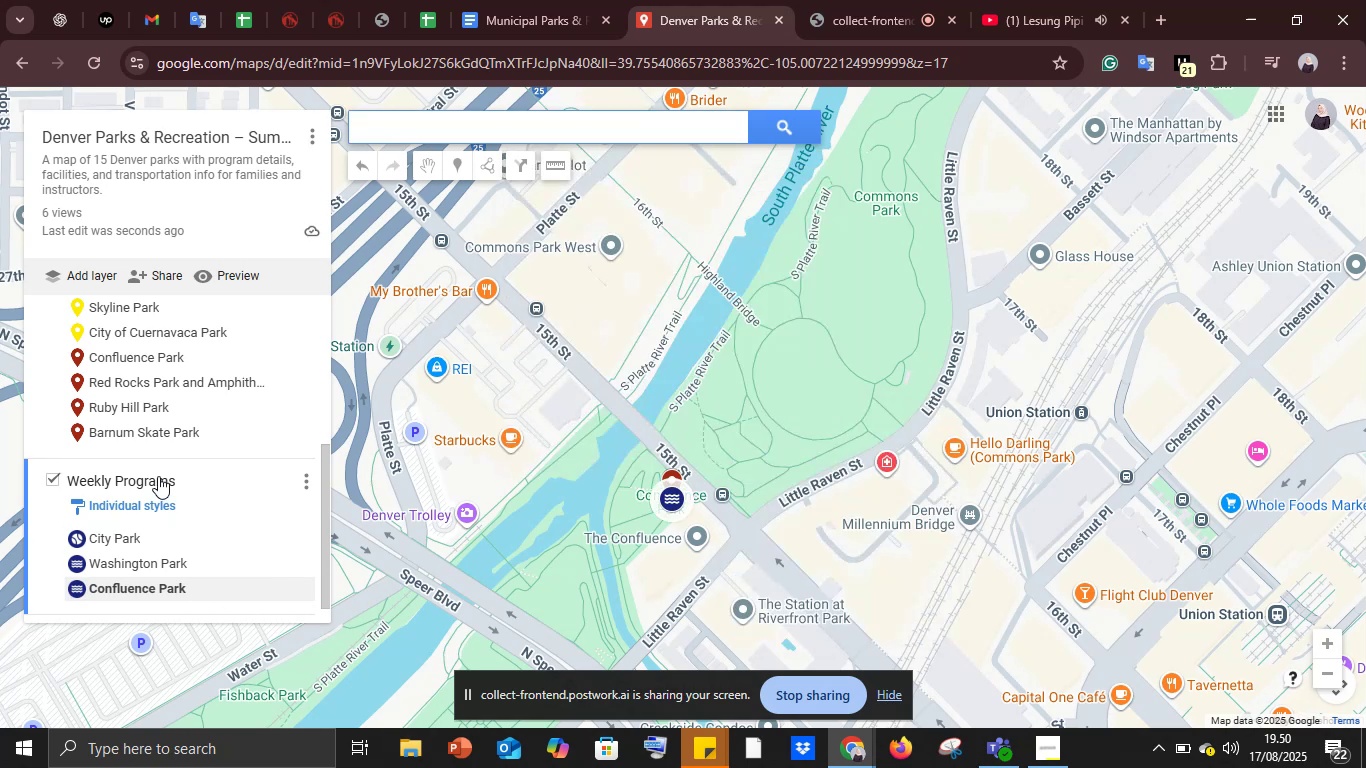 
left_click([157, 473])
 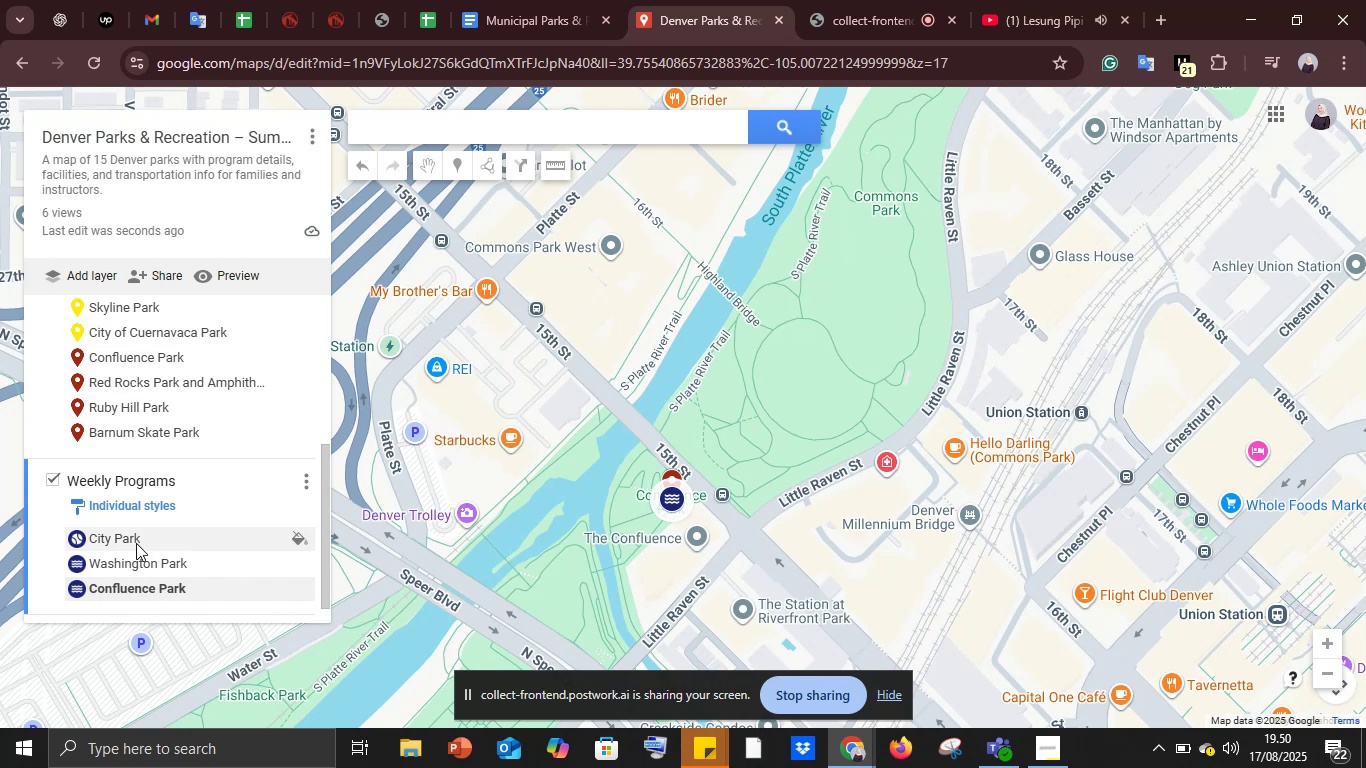 
wait(5.49)
 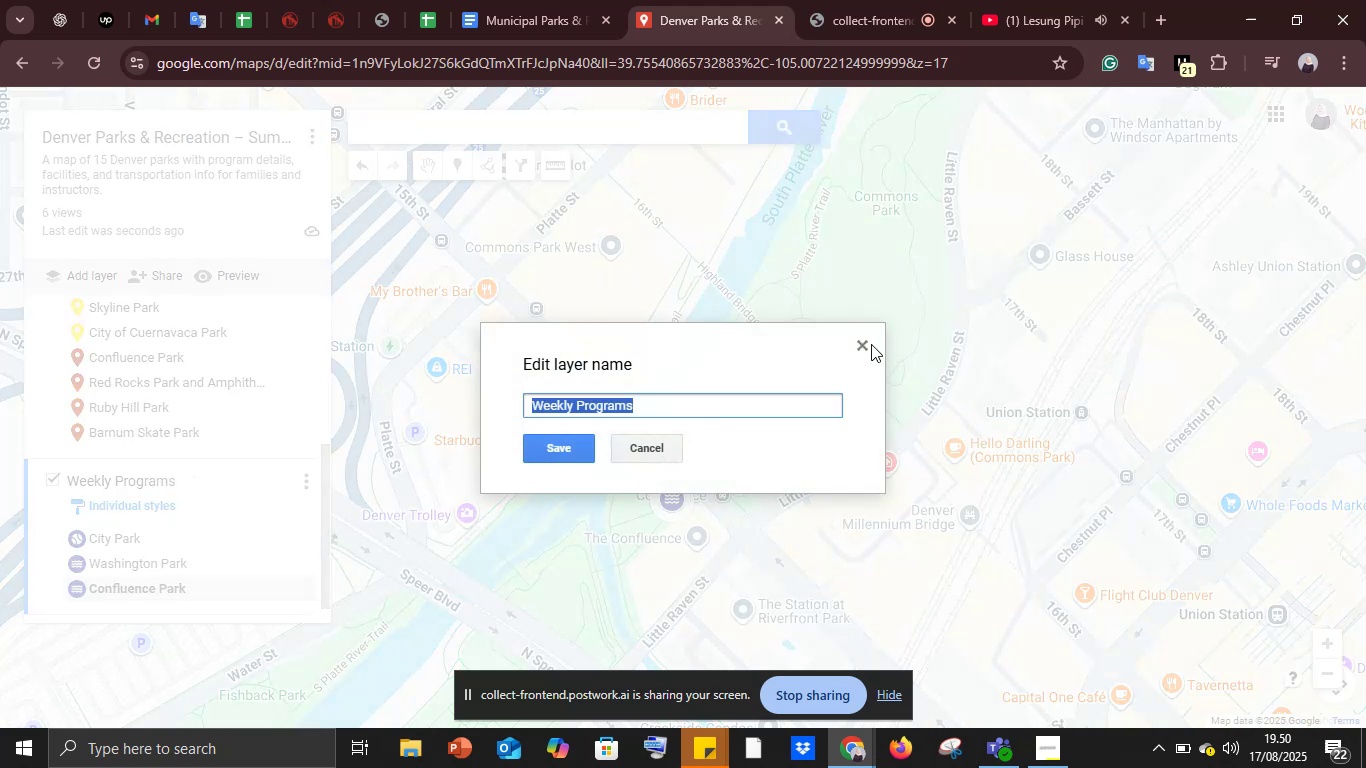 
left_click([548, 0])
 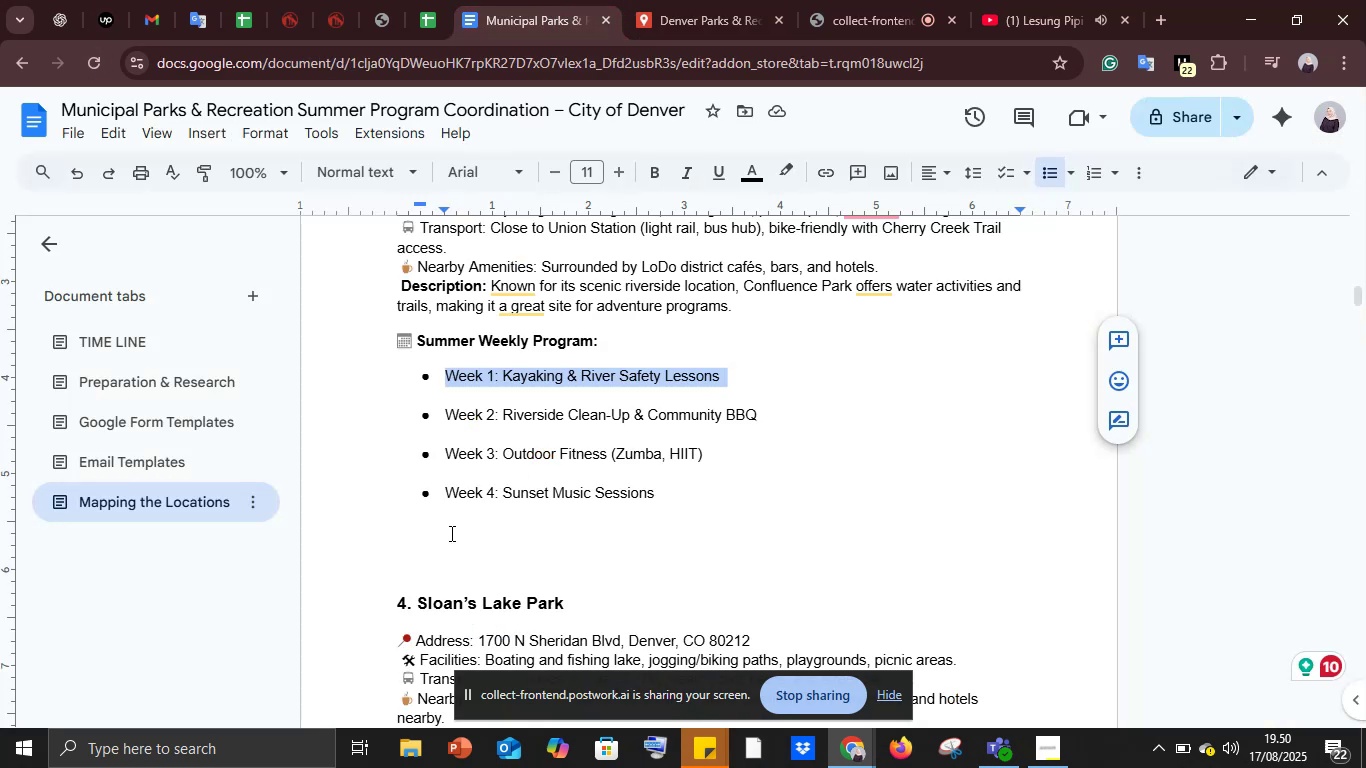 
scroll: coordinate [448, 542], scroll_direction: down, amount: 2.0
 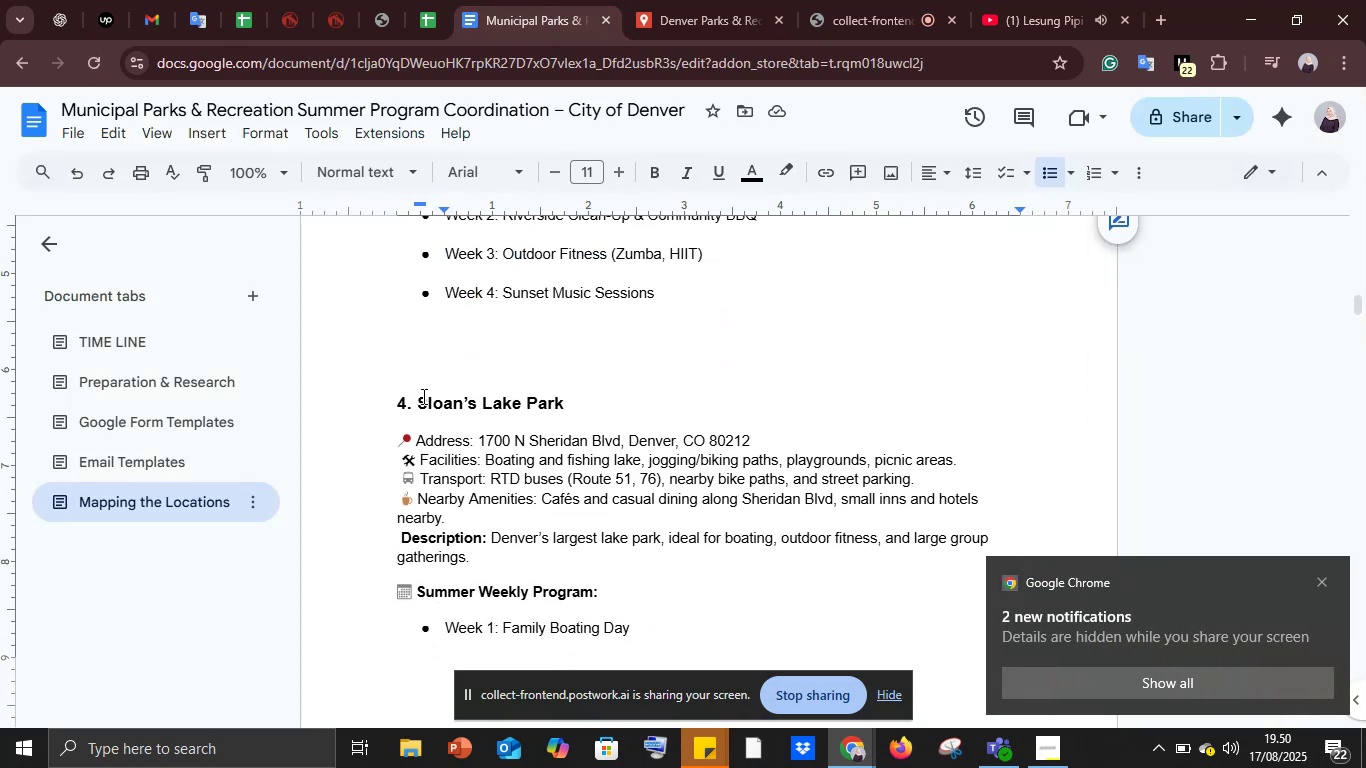 
left_click_drag(start_coordinate=[419, 398], to_coordinate=[575, 399])
 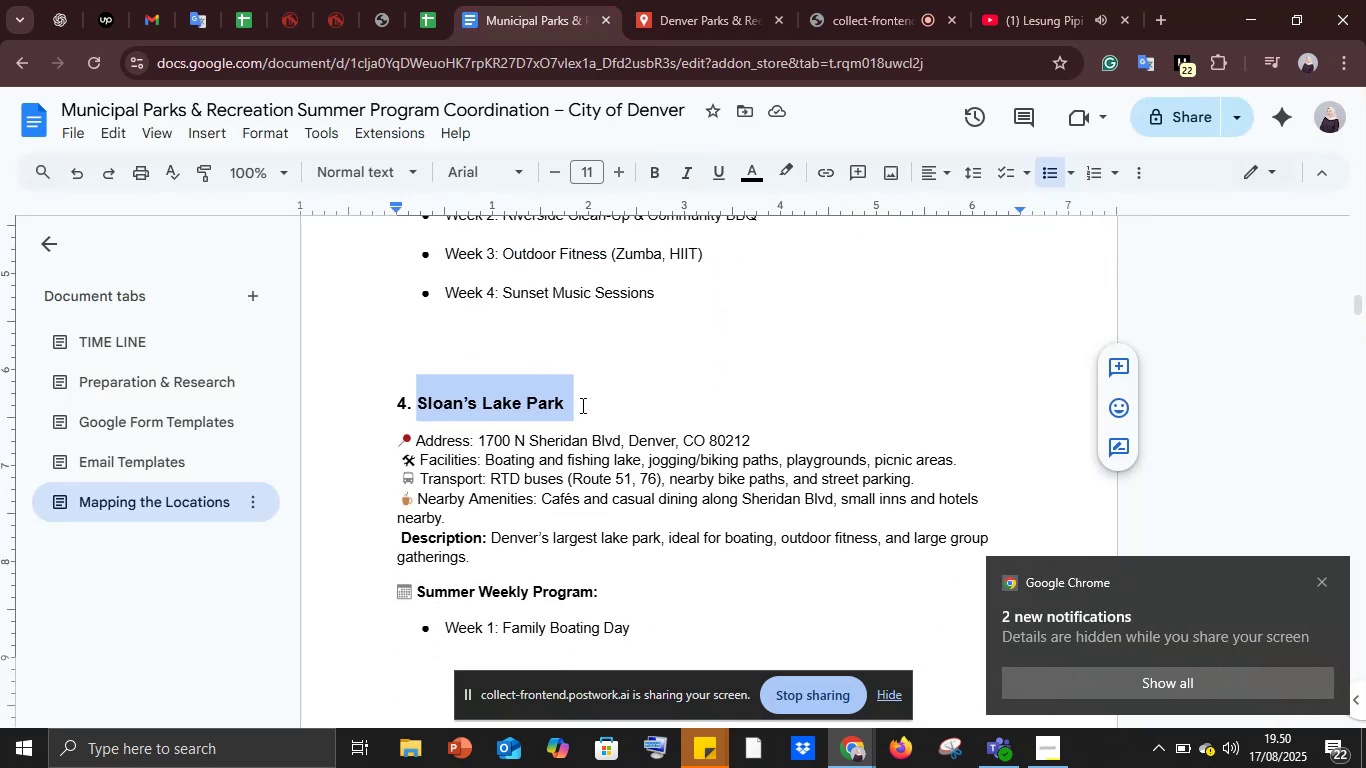 
key(Control+C)
 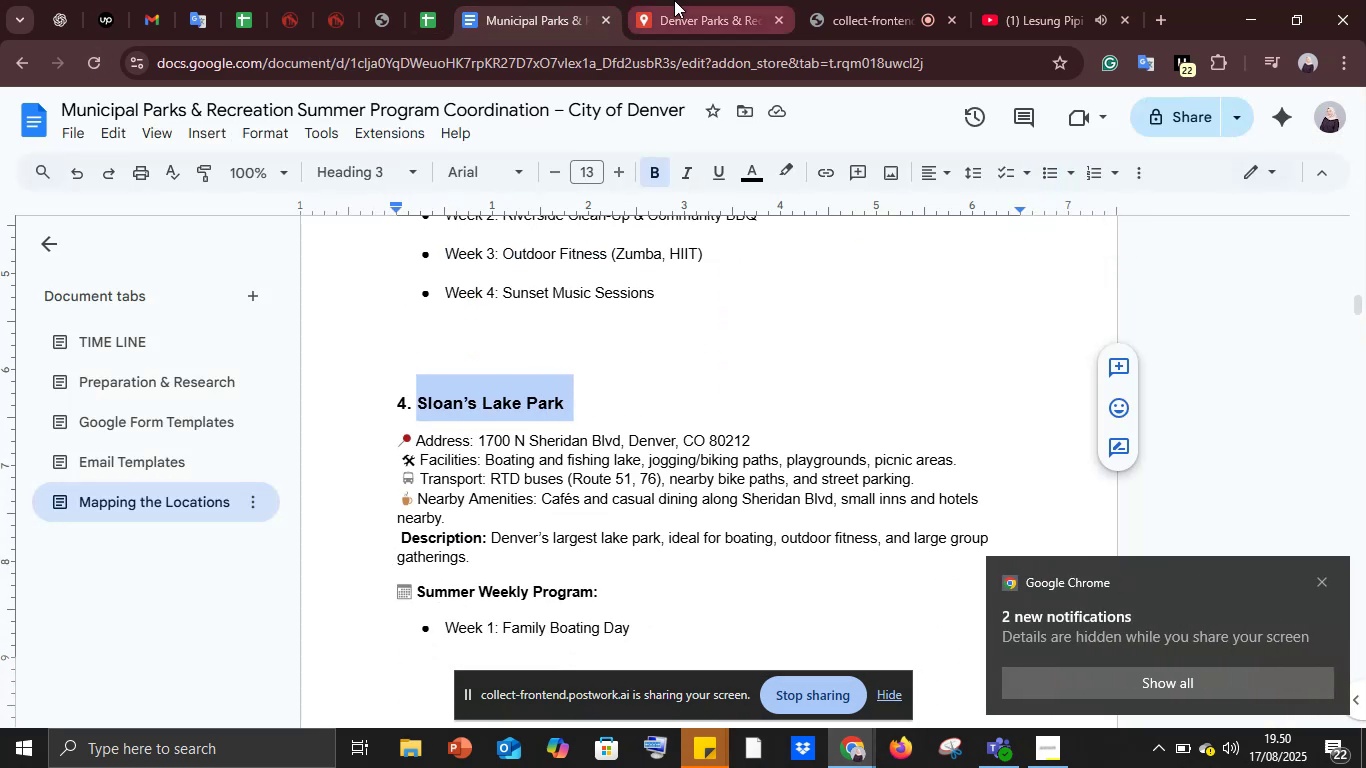 
left_click([674, 0])
 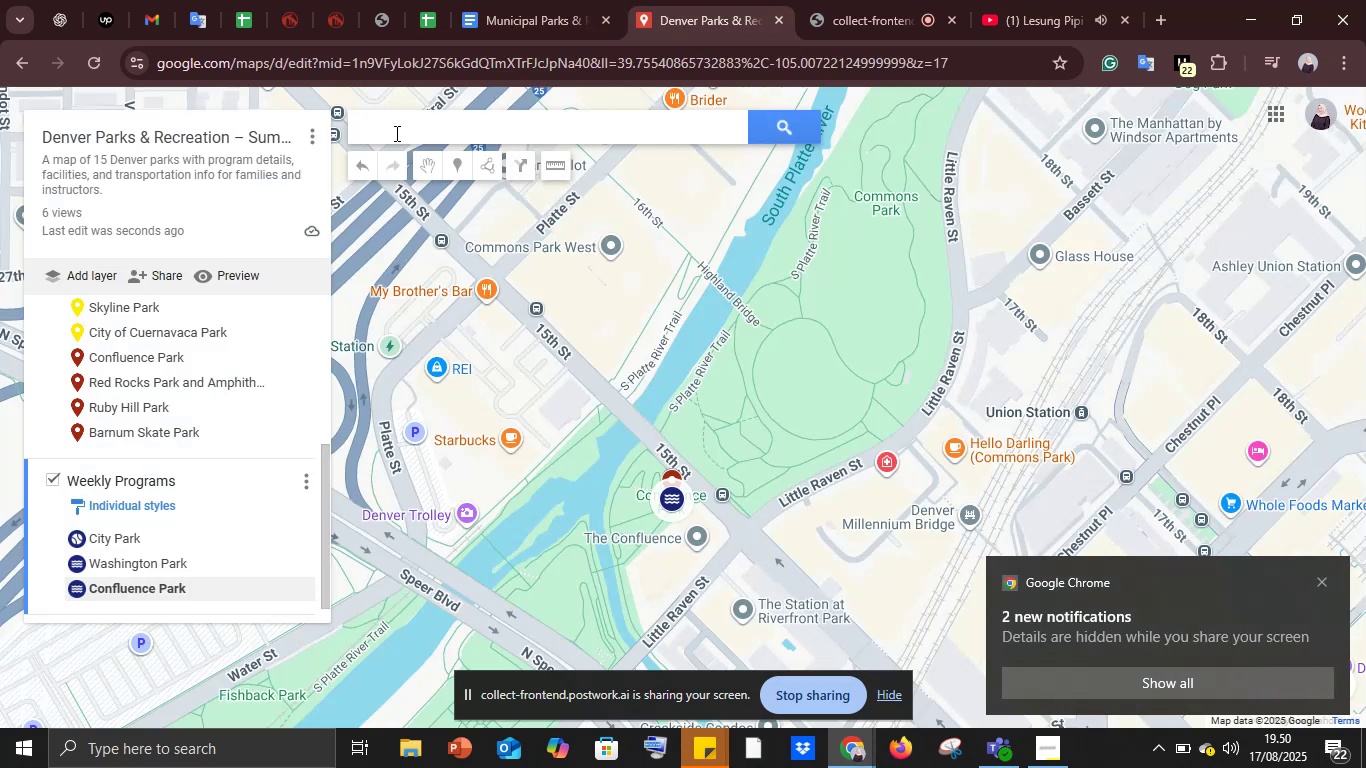 
left_click([395, 133])
 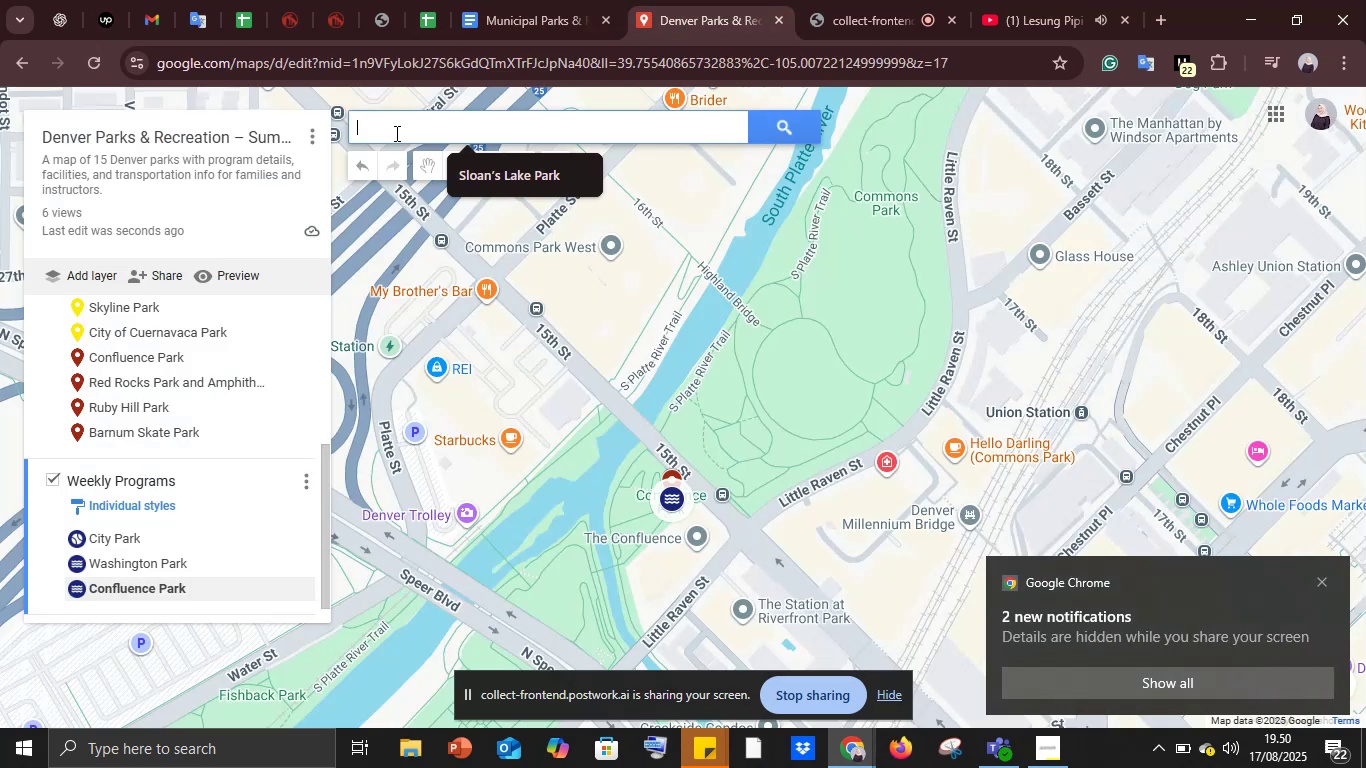 
key(Control+V)
 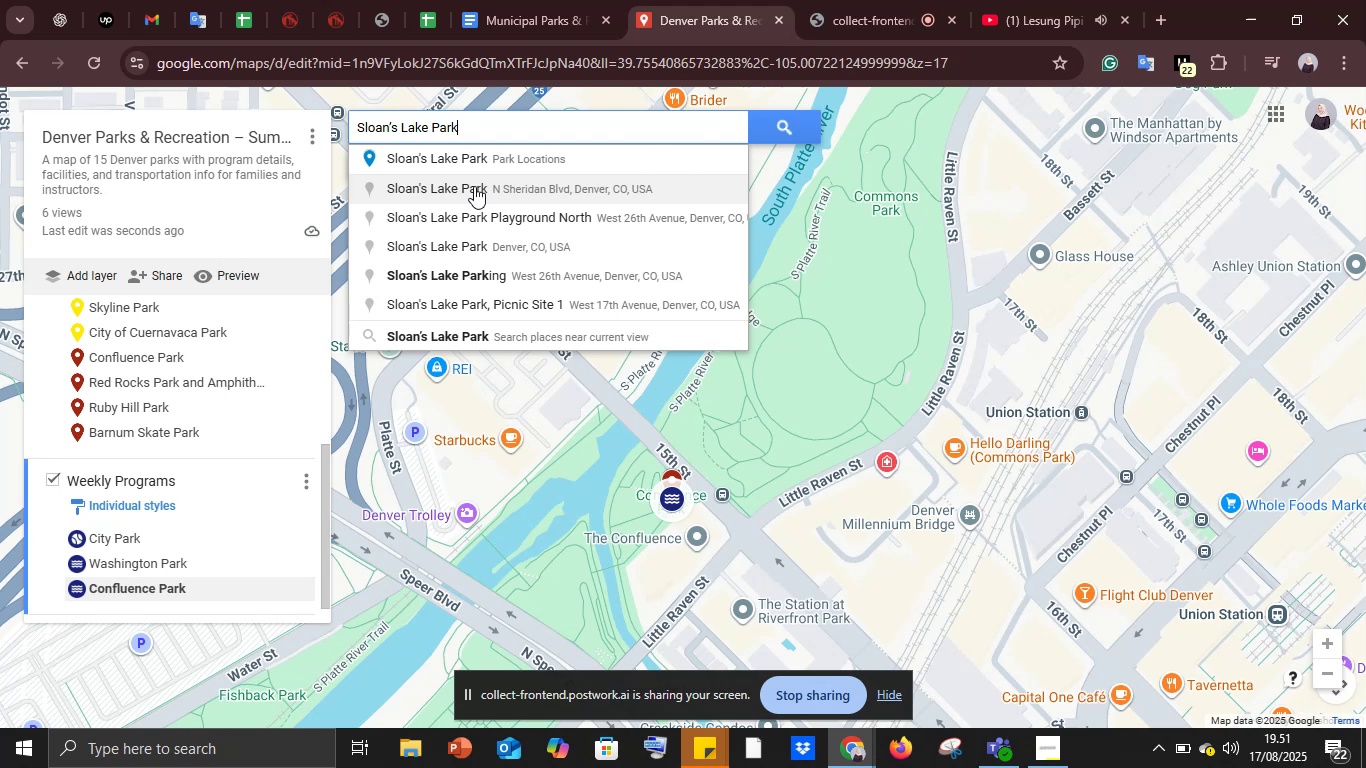 
wait(8.7)
 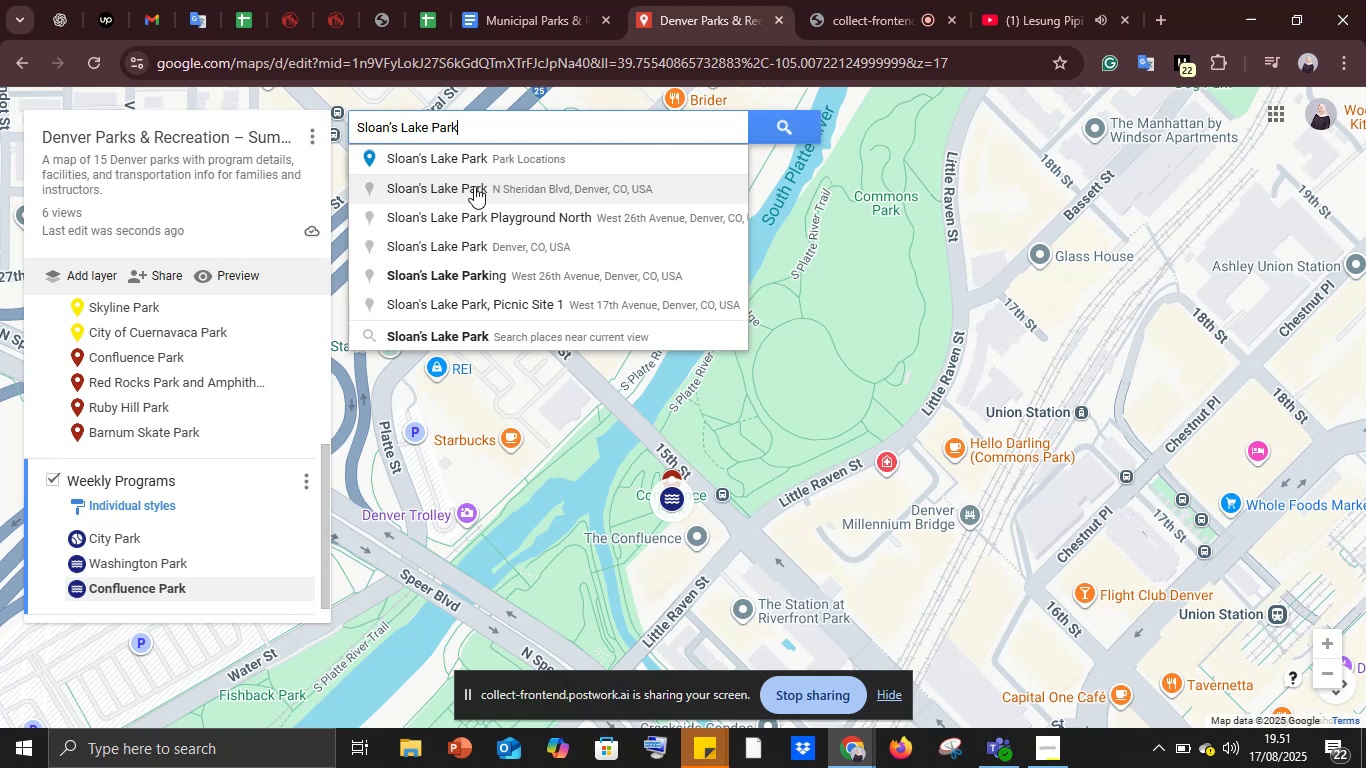 
left_click([572, 0])
 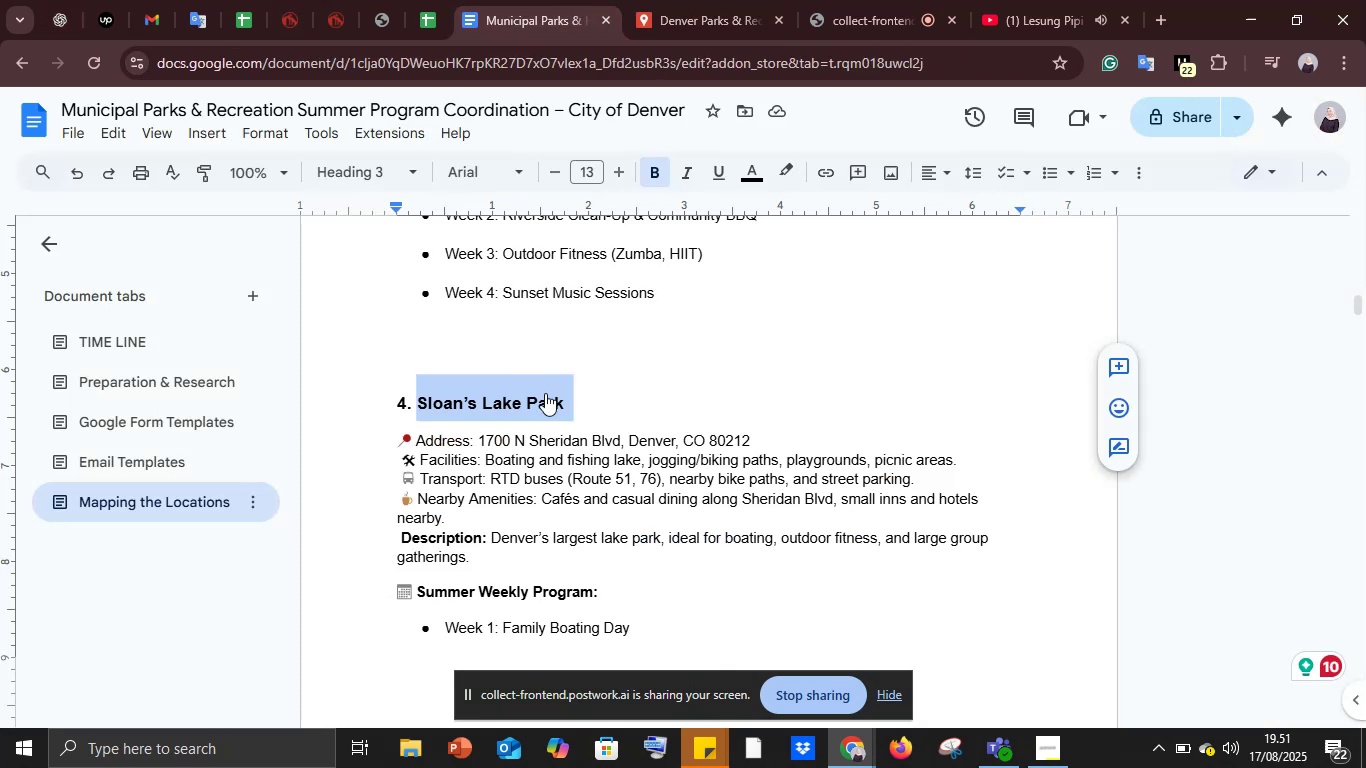 
scroll: coordinate [548, 412], scroll_direction: down, amount: 2.0
 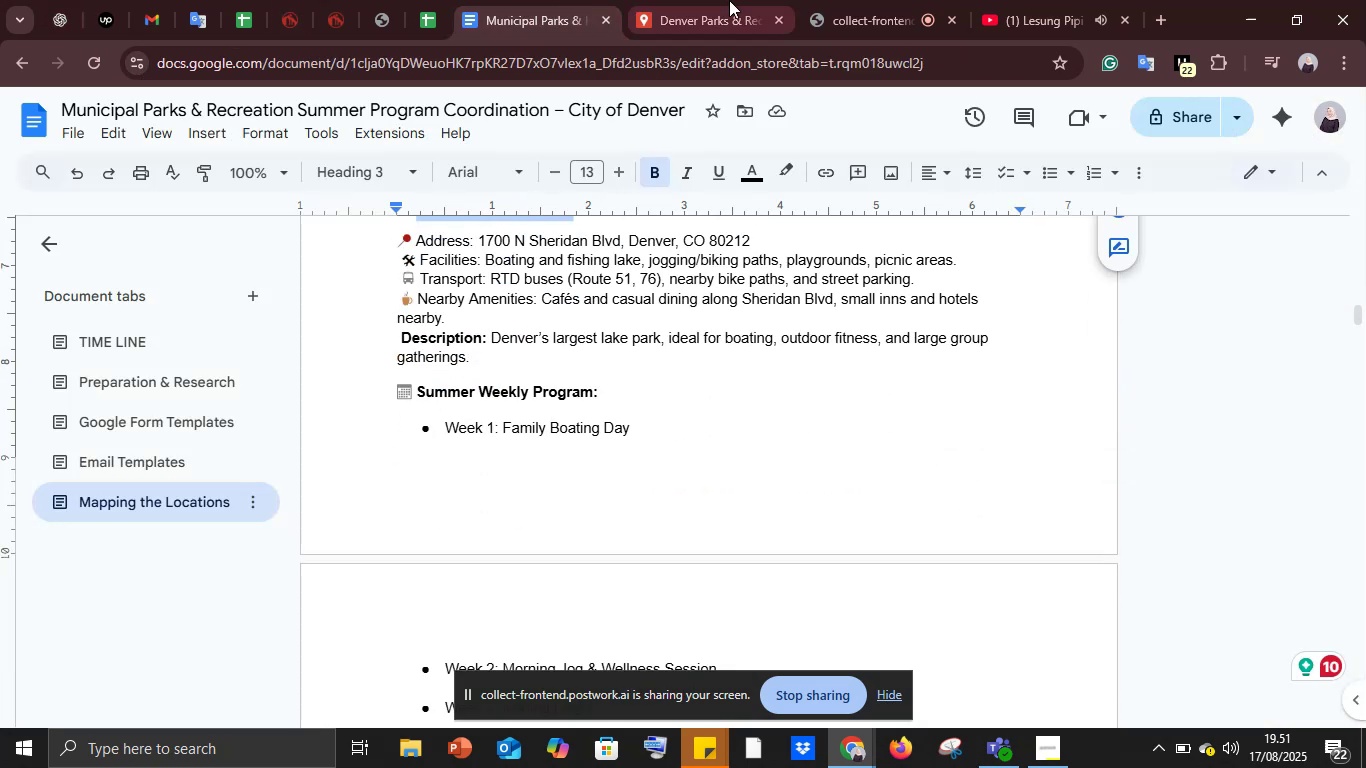 
left_click([731, 0])
 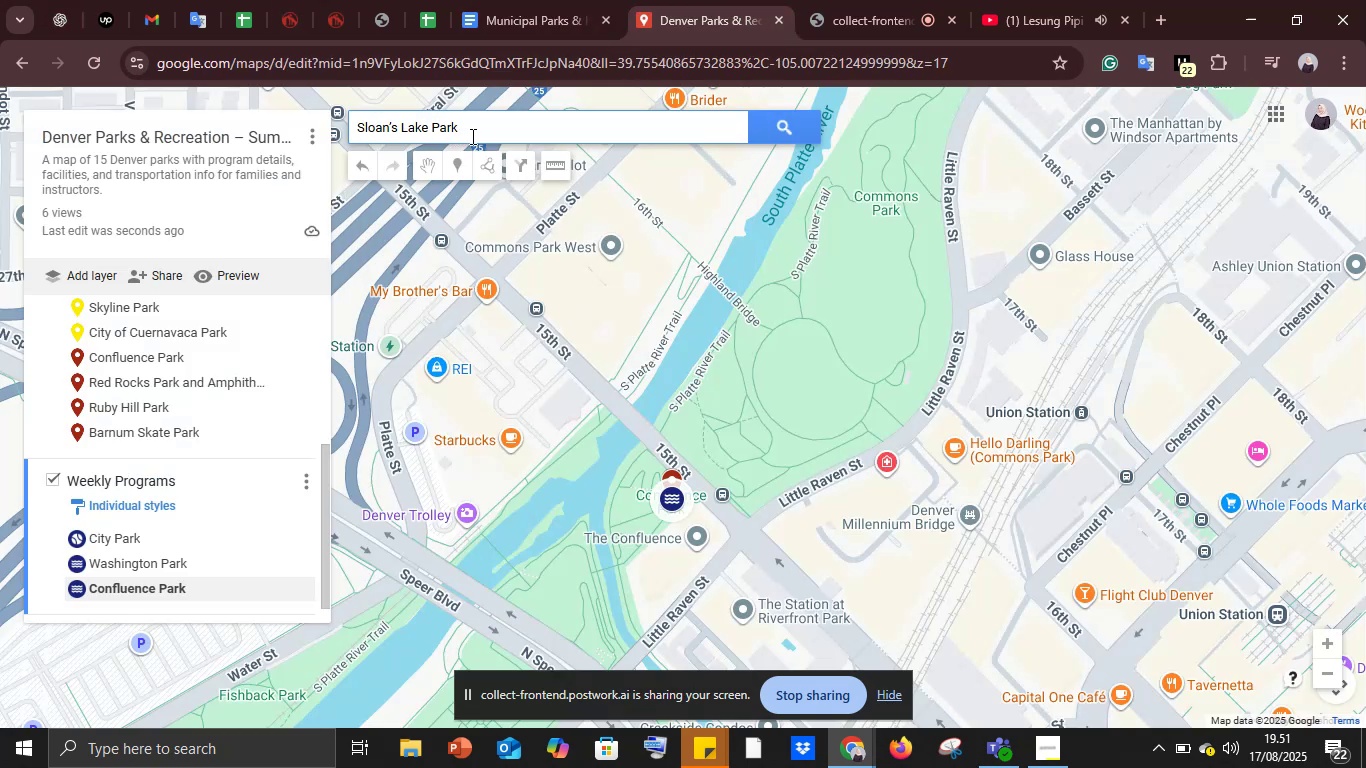 
left_click([472, 136])
 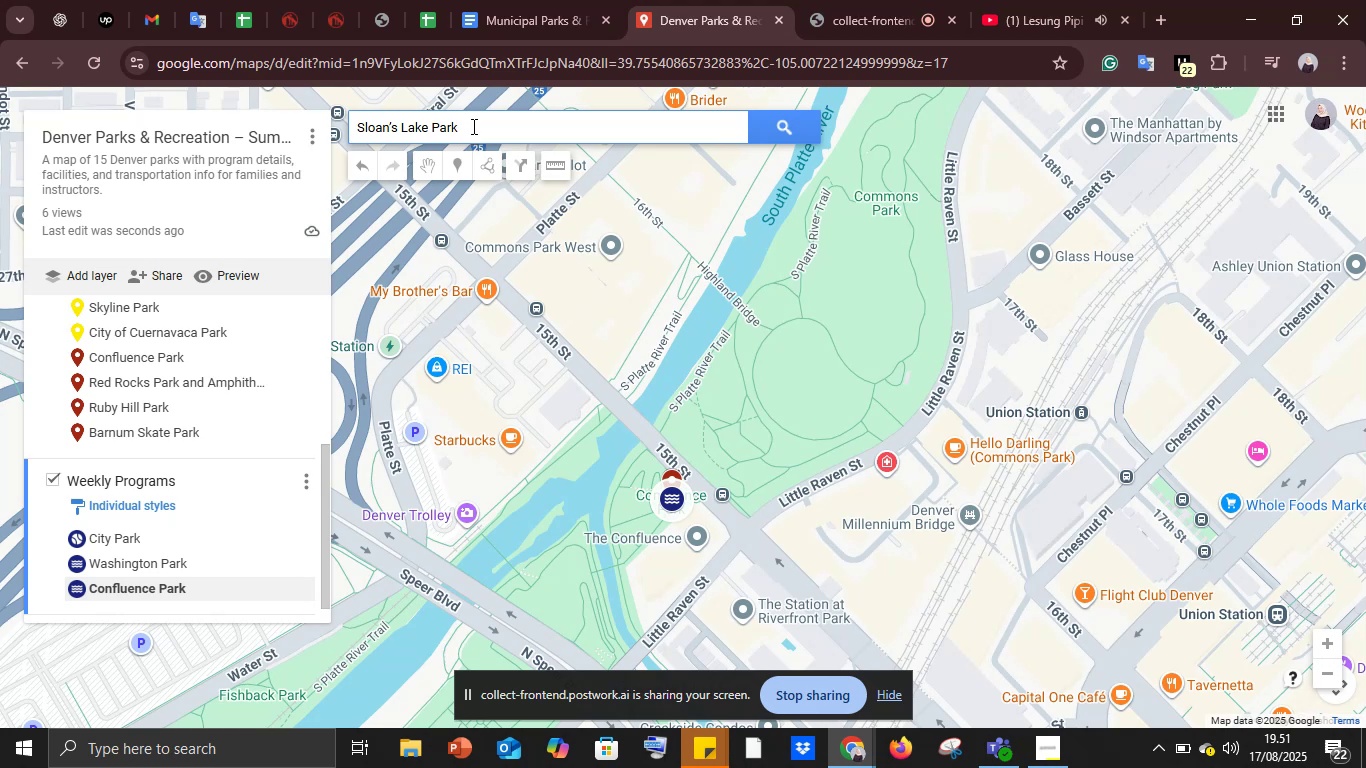 
left_click([472, 126])
 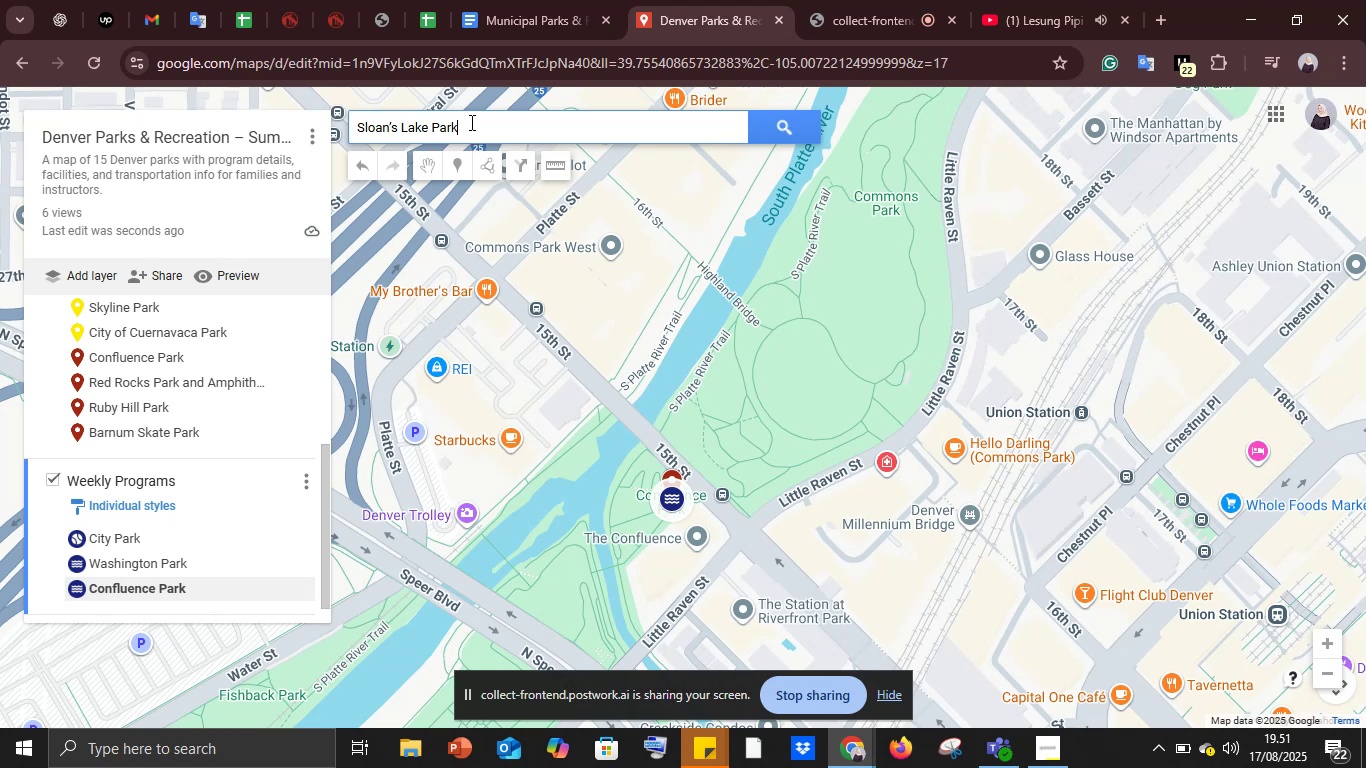 
left_click_drag(start_coordinate=[469, 122], to_coordinate=[168, 150])
 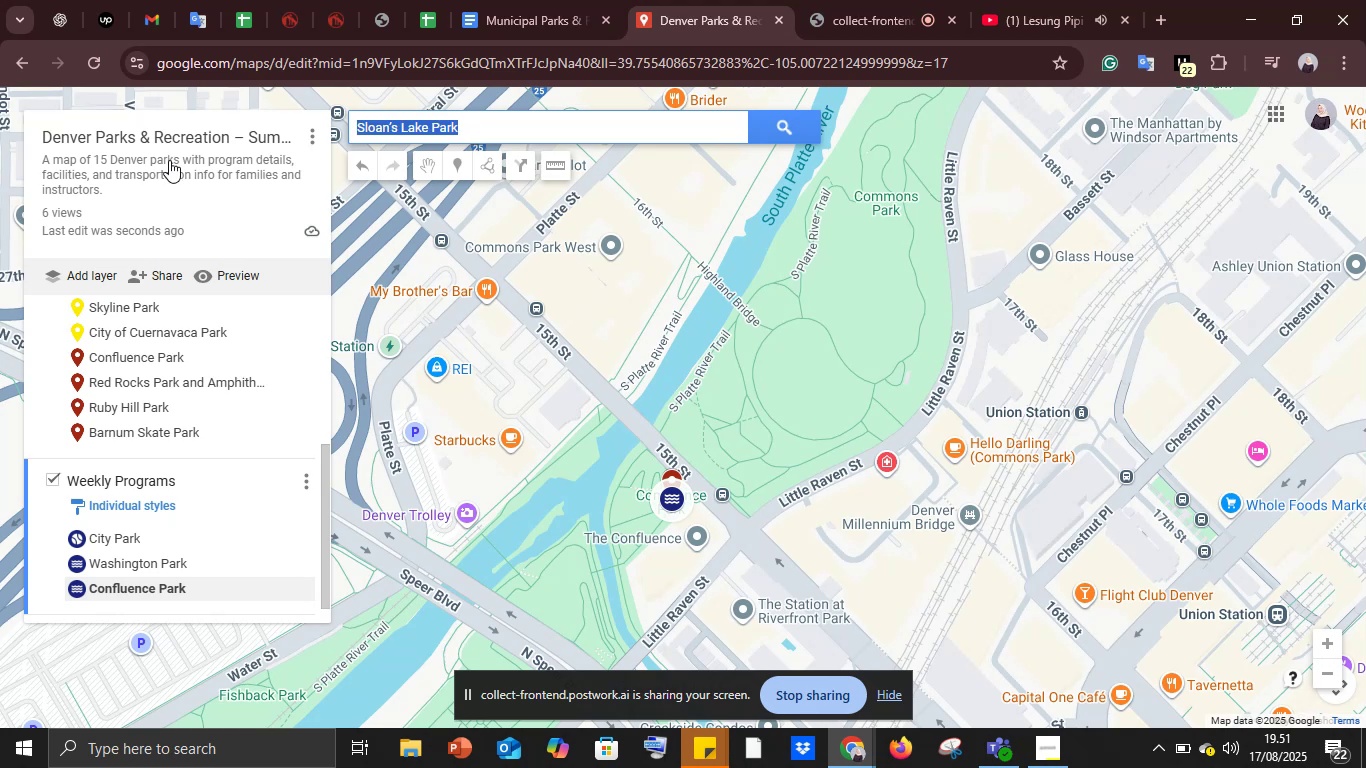 
key(Control+ControlLeft)
 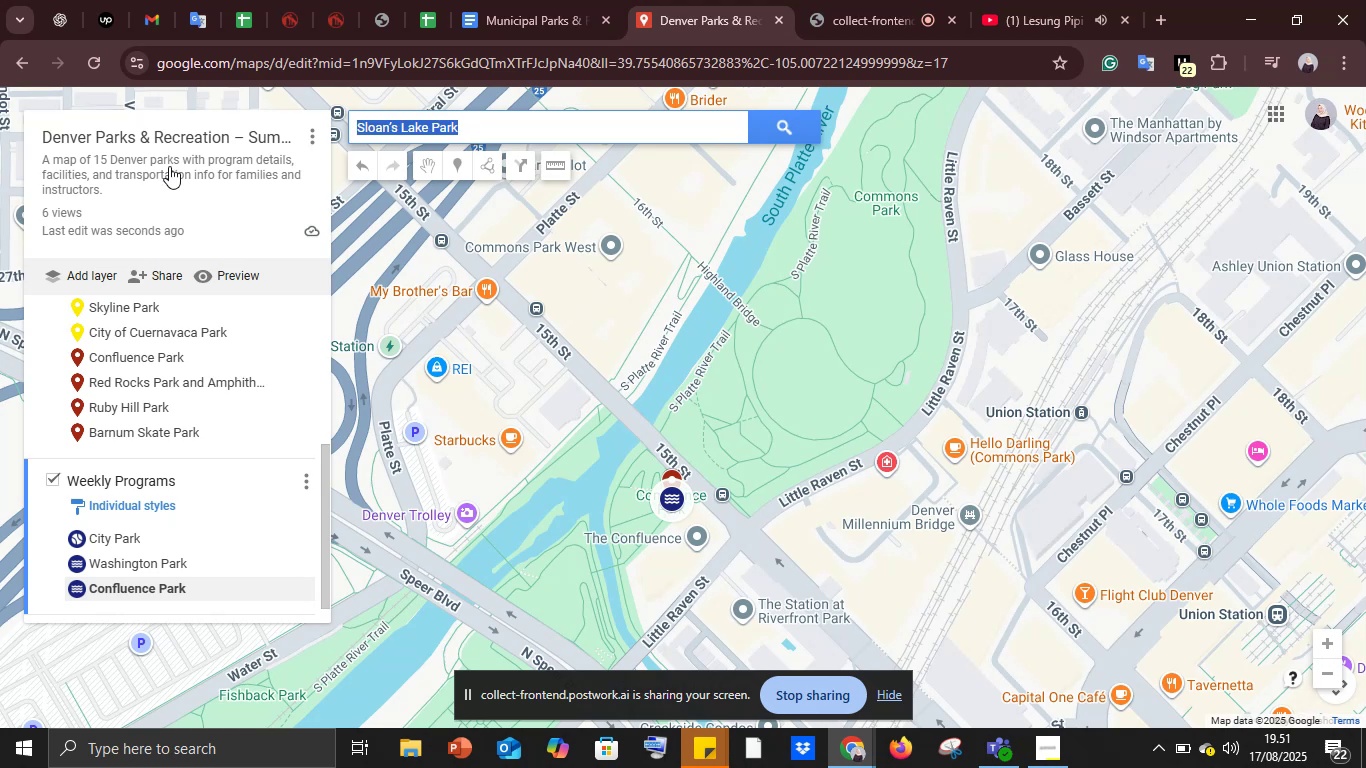 
key(Control+V)
 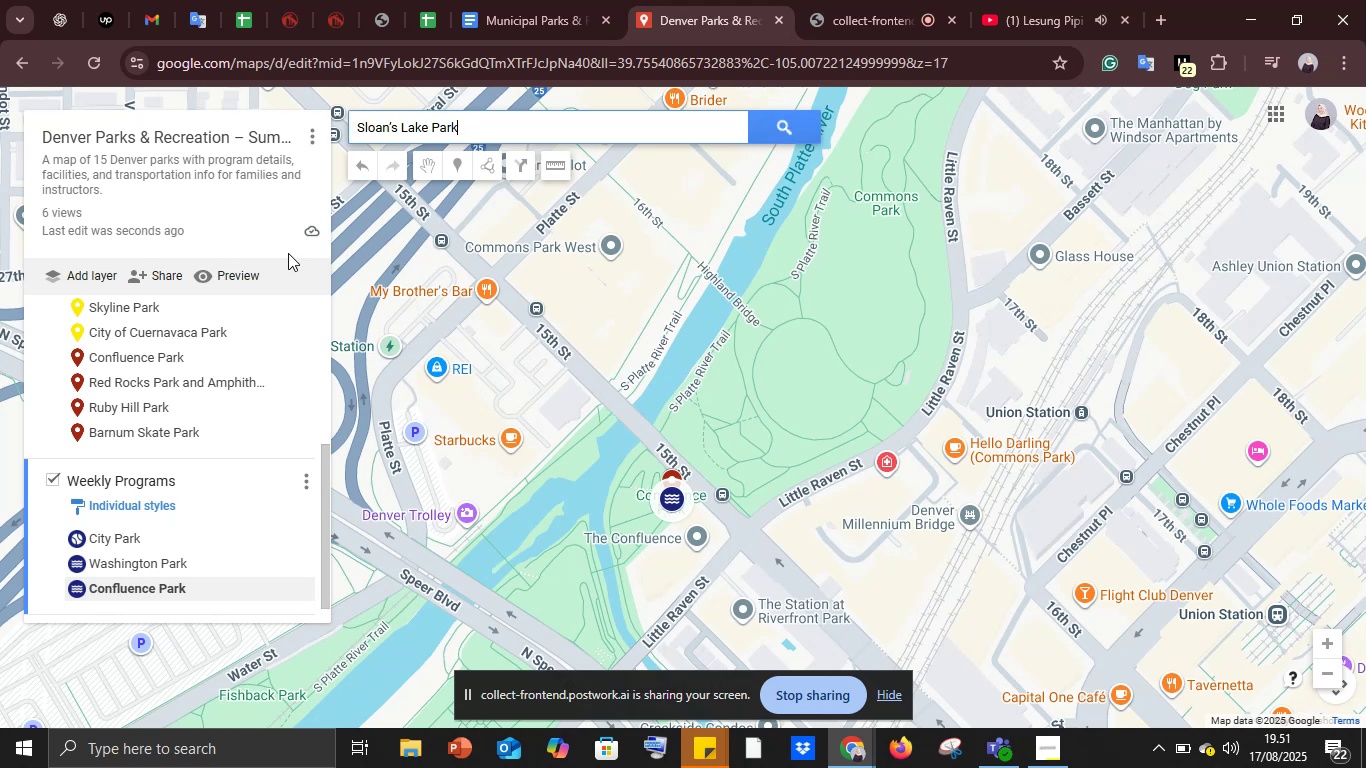 
key(Backspace)
 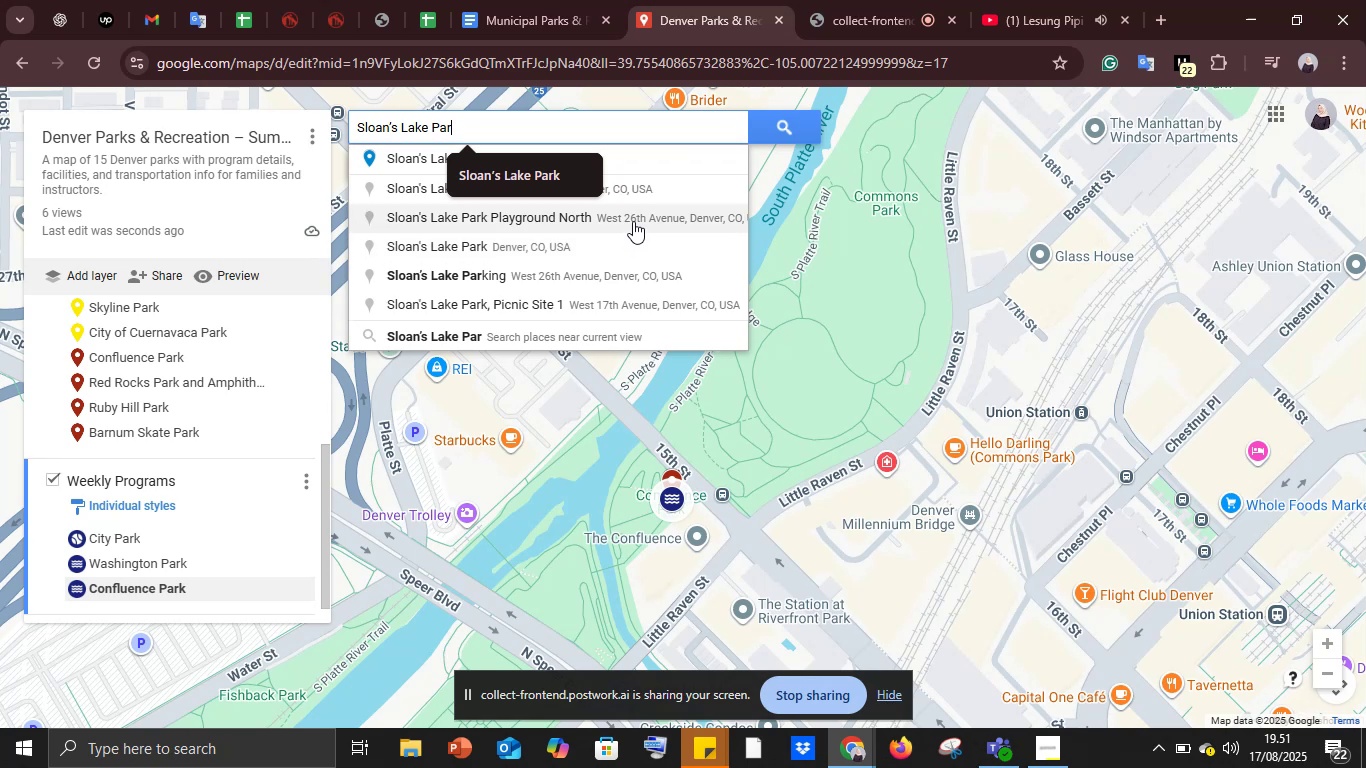 
wait(5.3)
 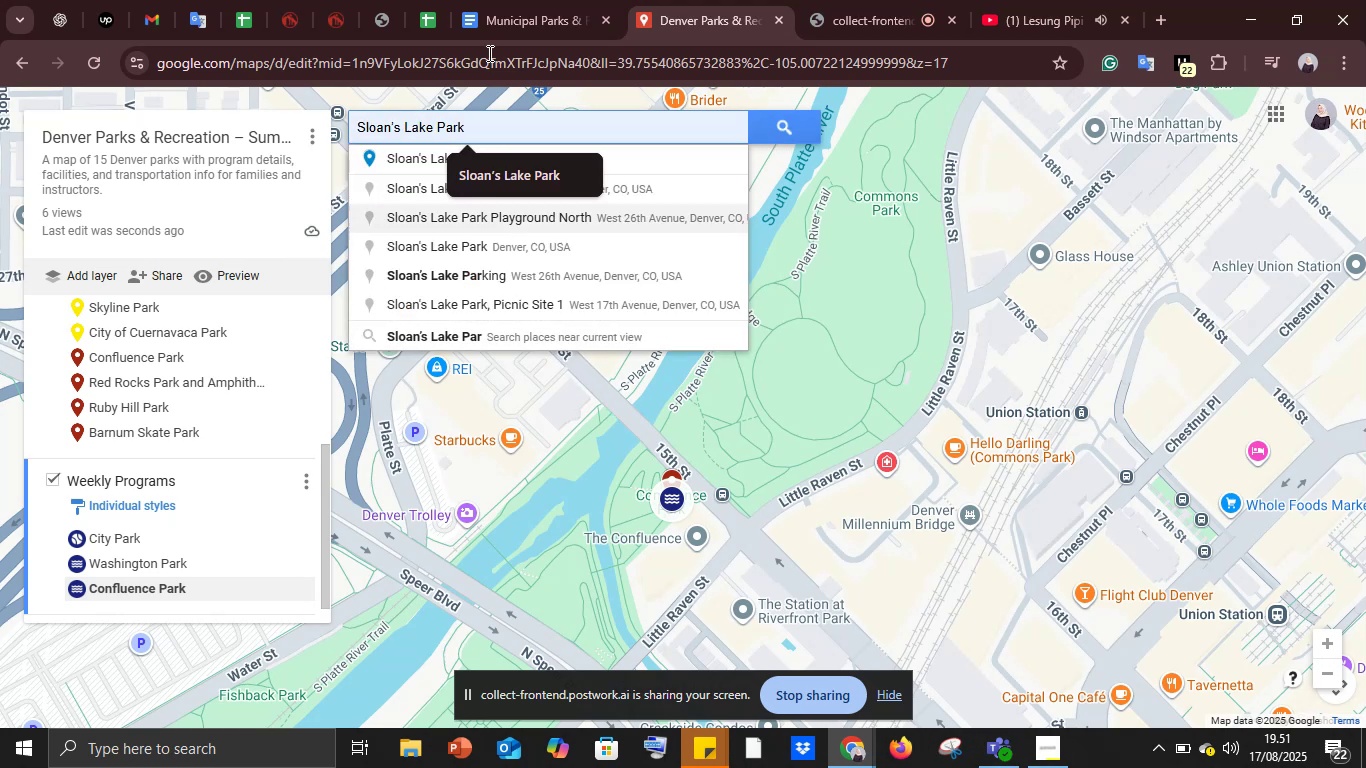 
left_click([636, 178])
 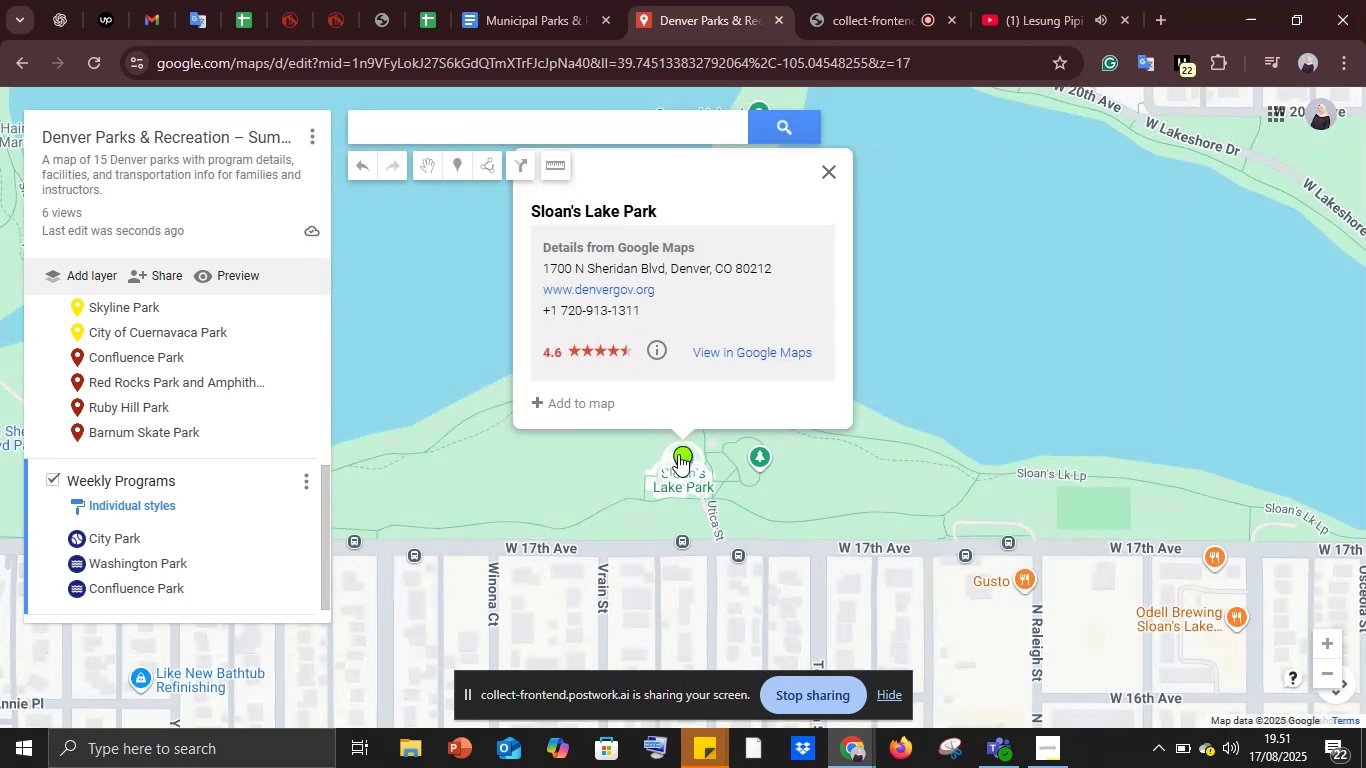 
left_click([679, 456])
 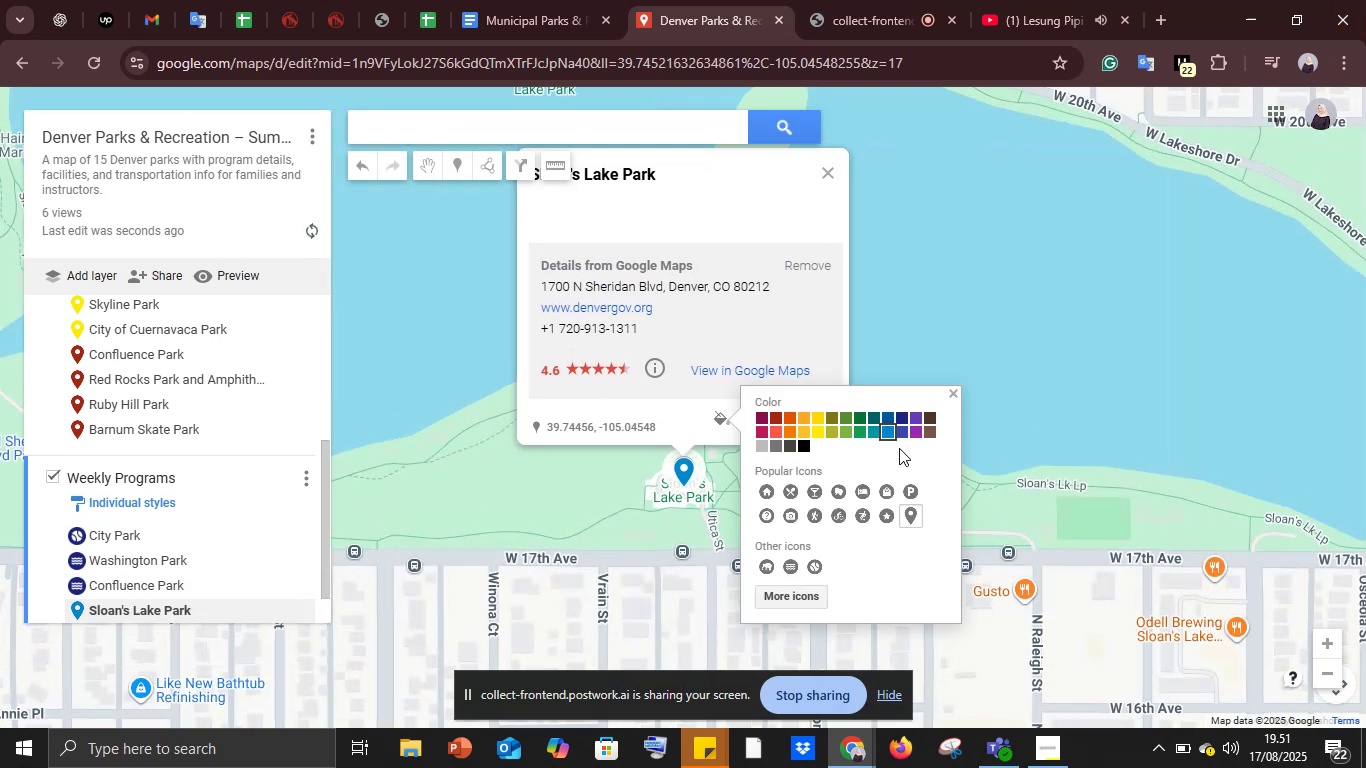 
left_click([903, 413])
 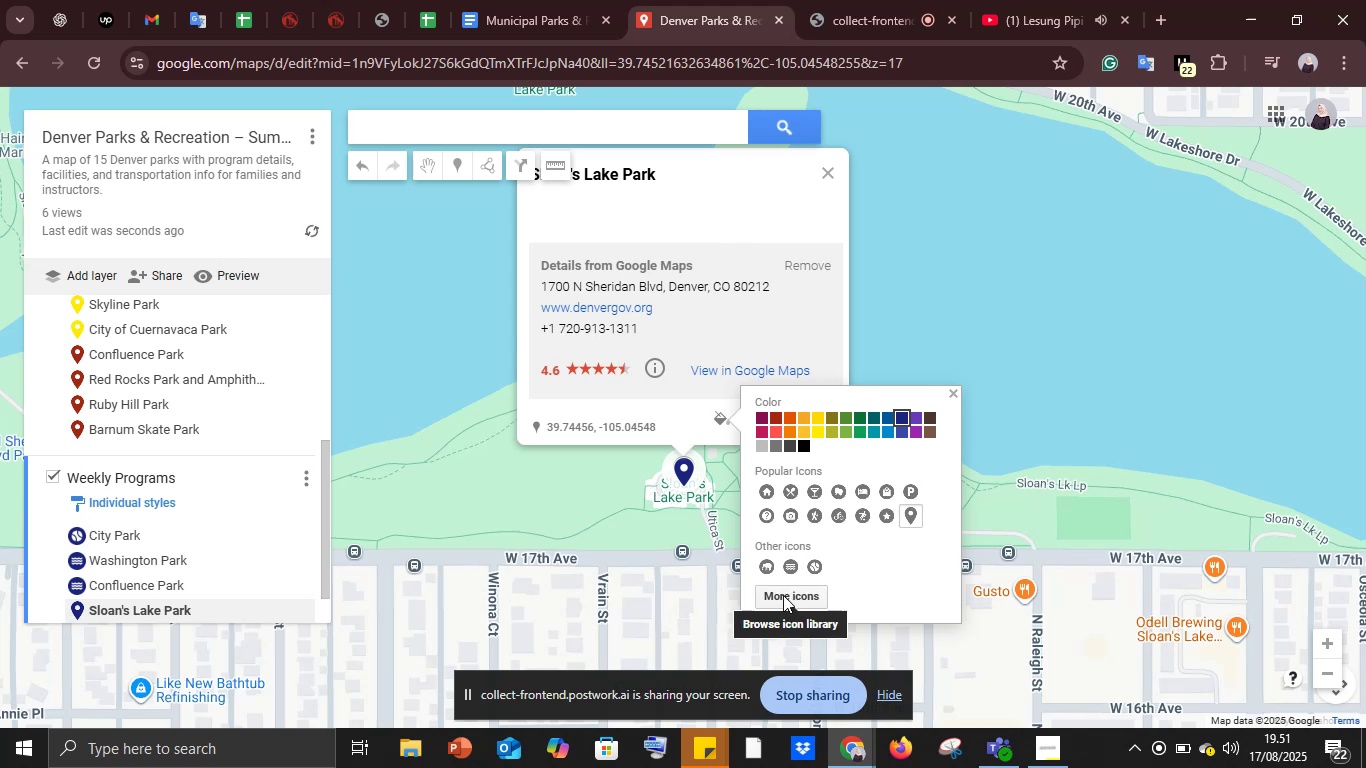 
left_click([783, 595])
 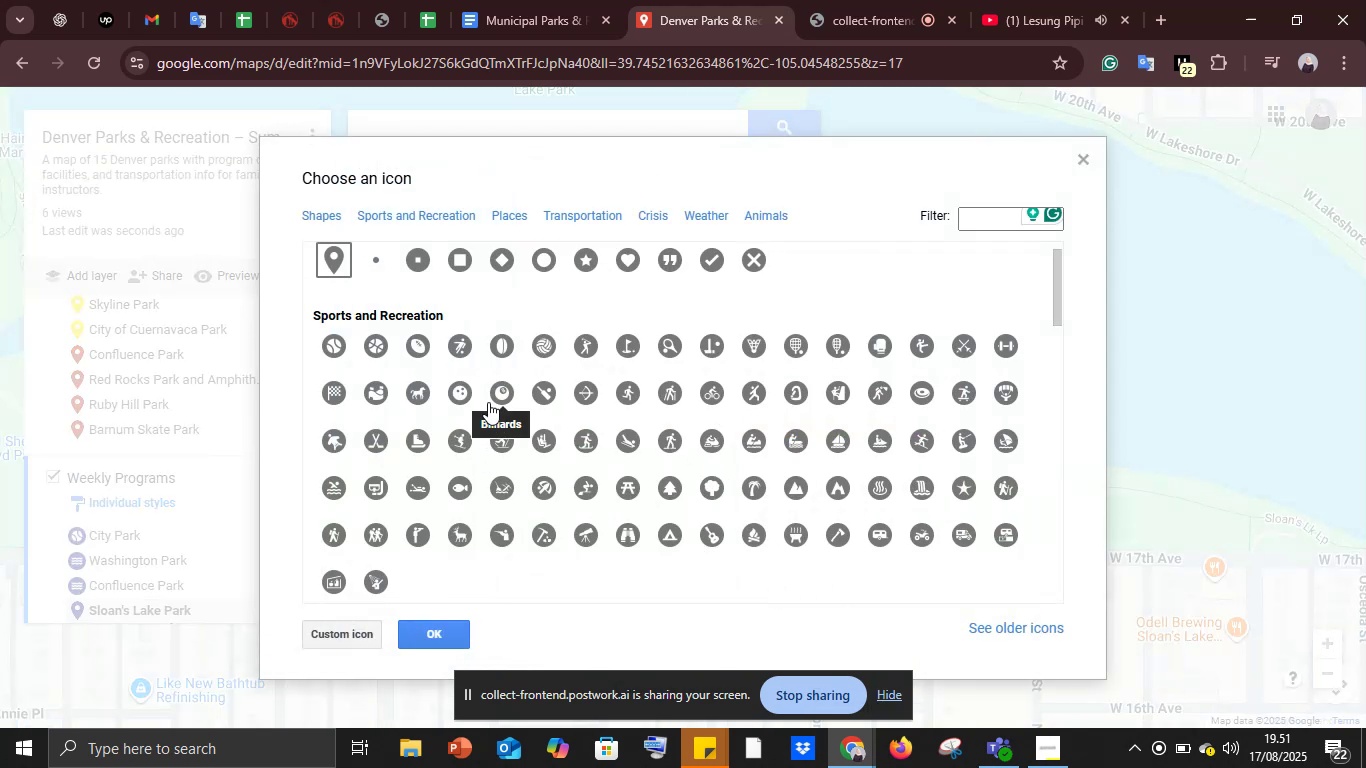 
scroll: coordinate [488, 402], scroll_direction: down, amount: 1.0
 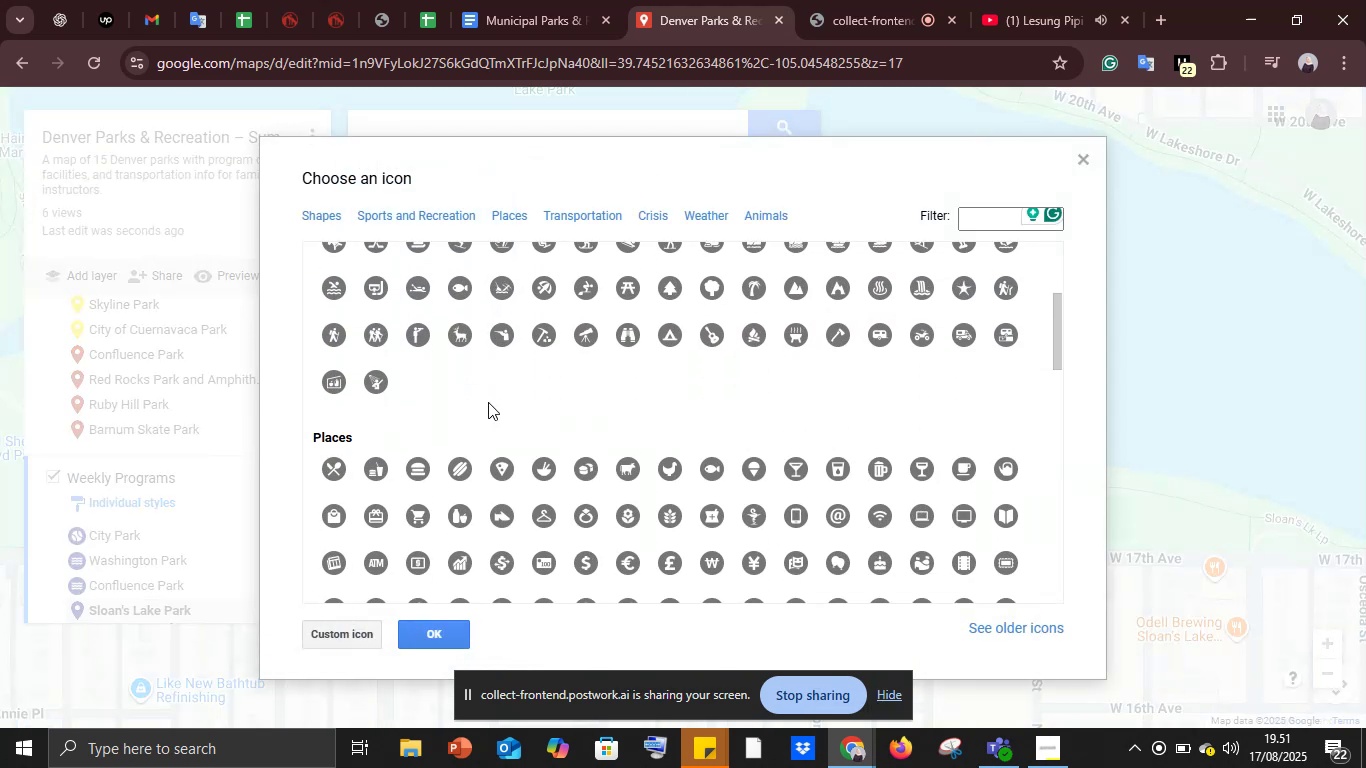 
wait(7.29)
 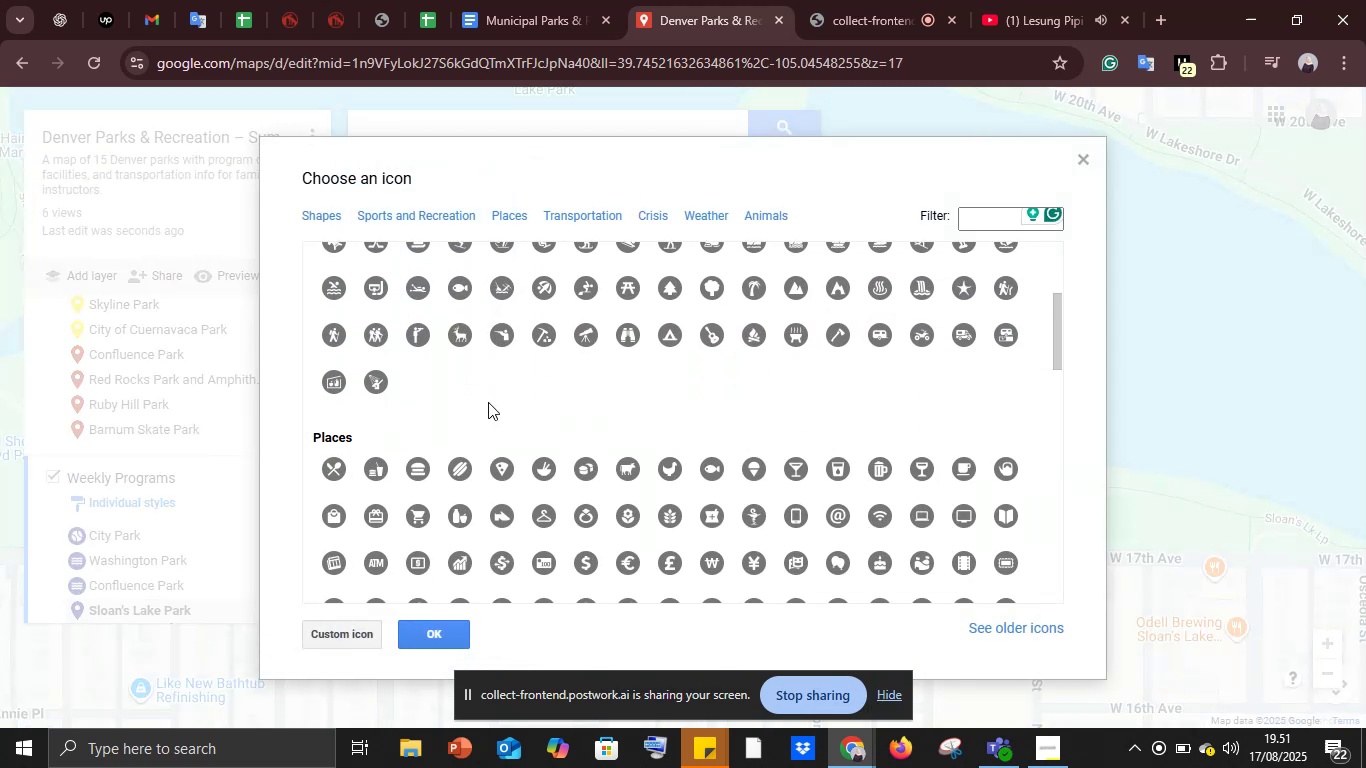 
left_click([530, 0])
 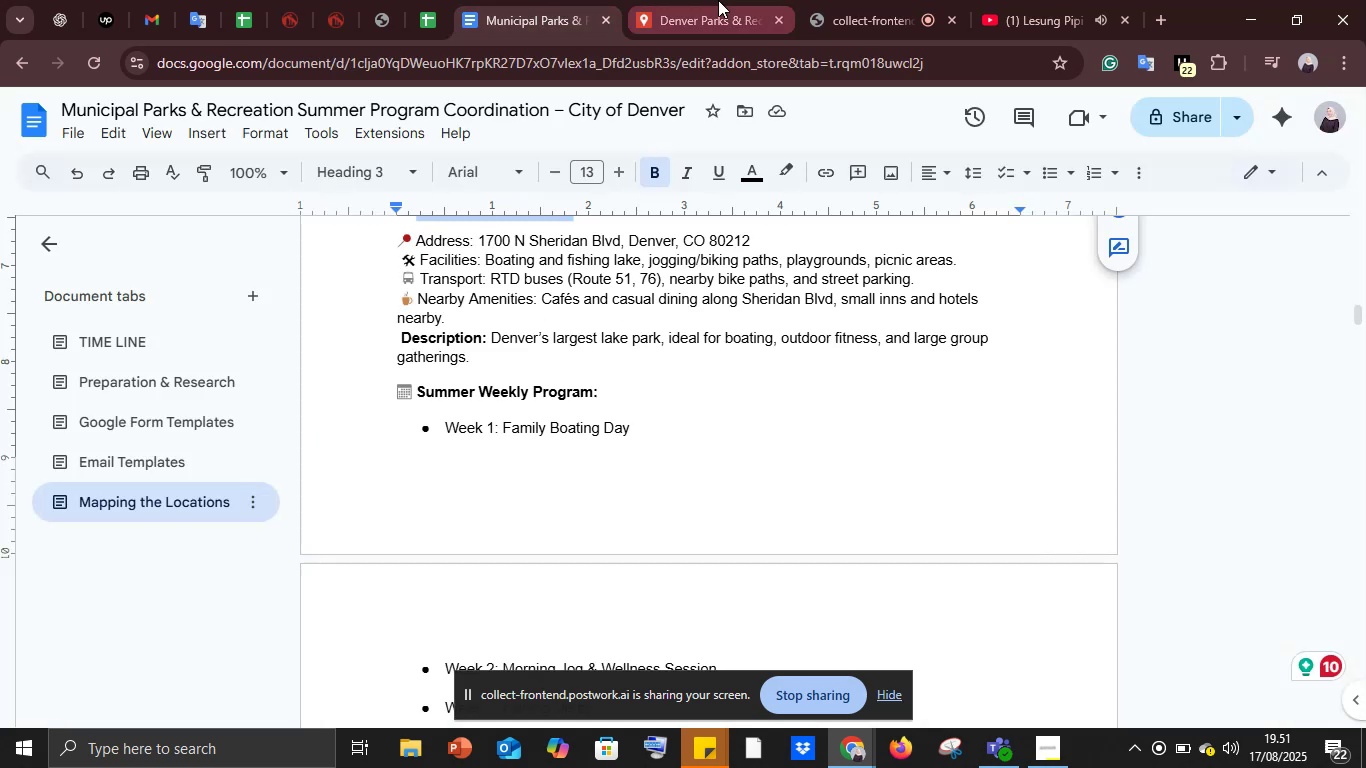 
left_click([718, 0])
 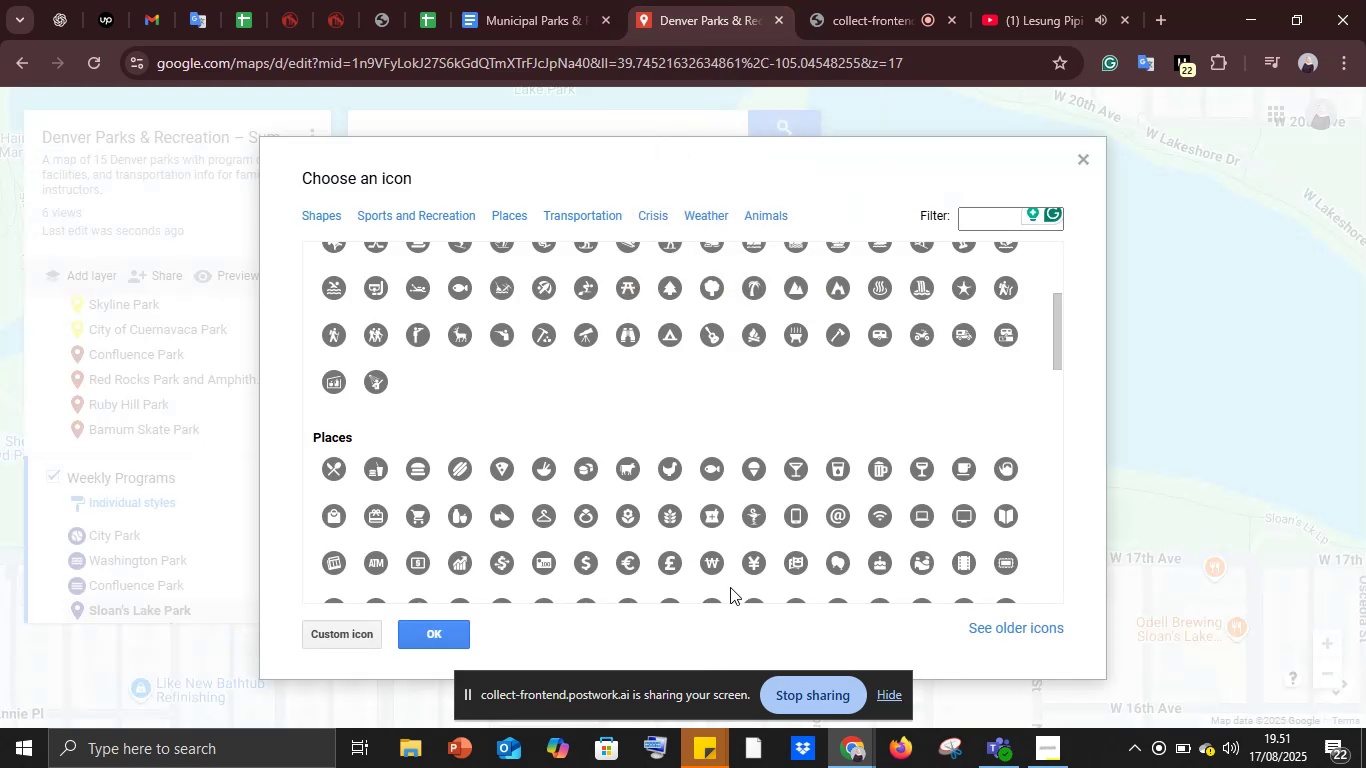 
wait(8.8)
 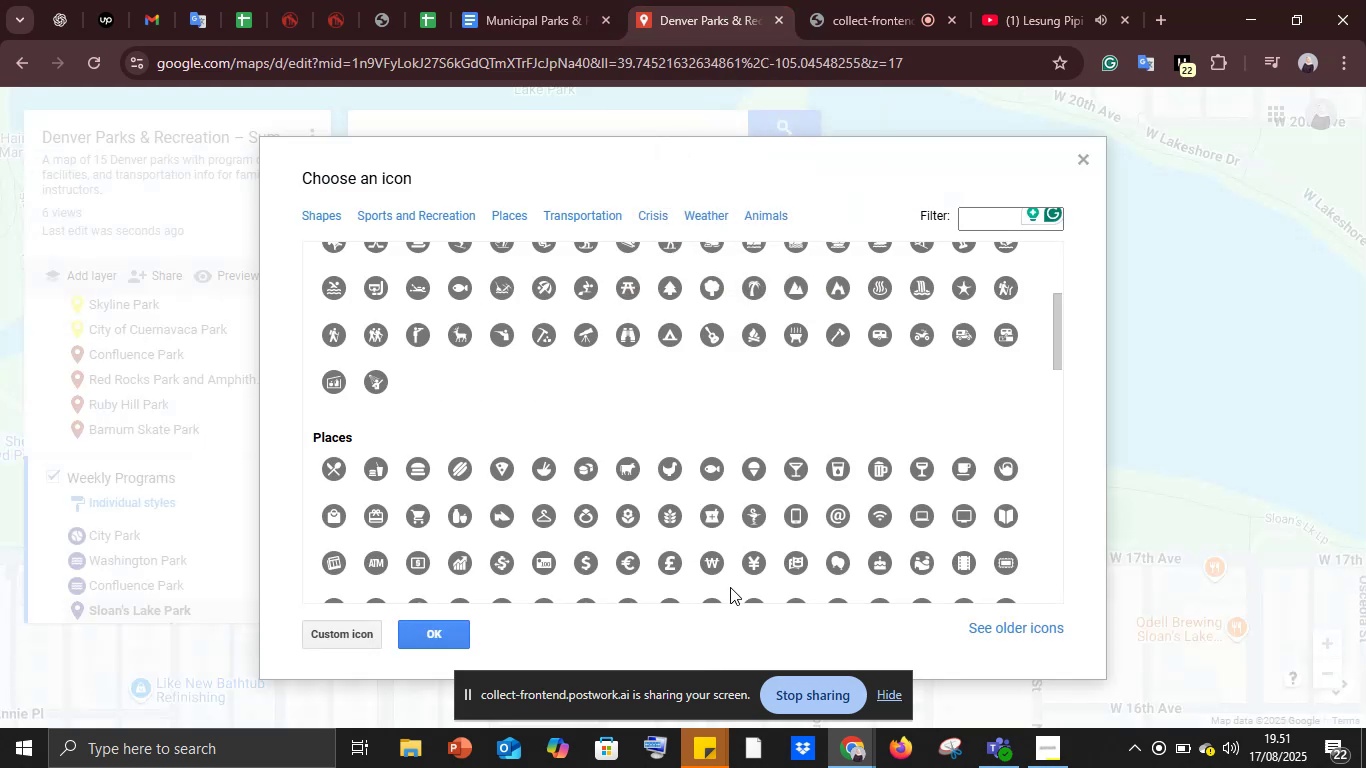 
scroll: coordinate [728, 567], scroll_direction: down, amount: 1.0
 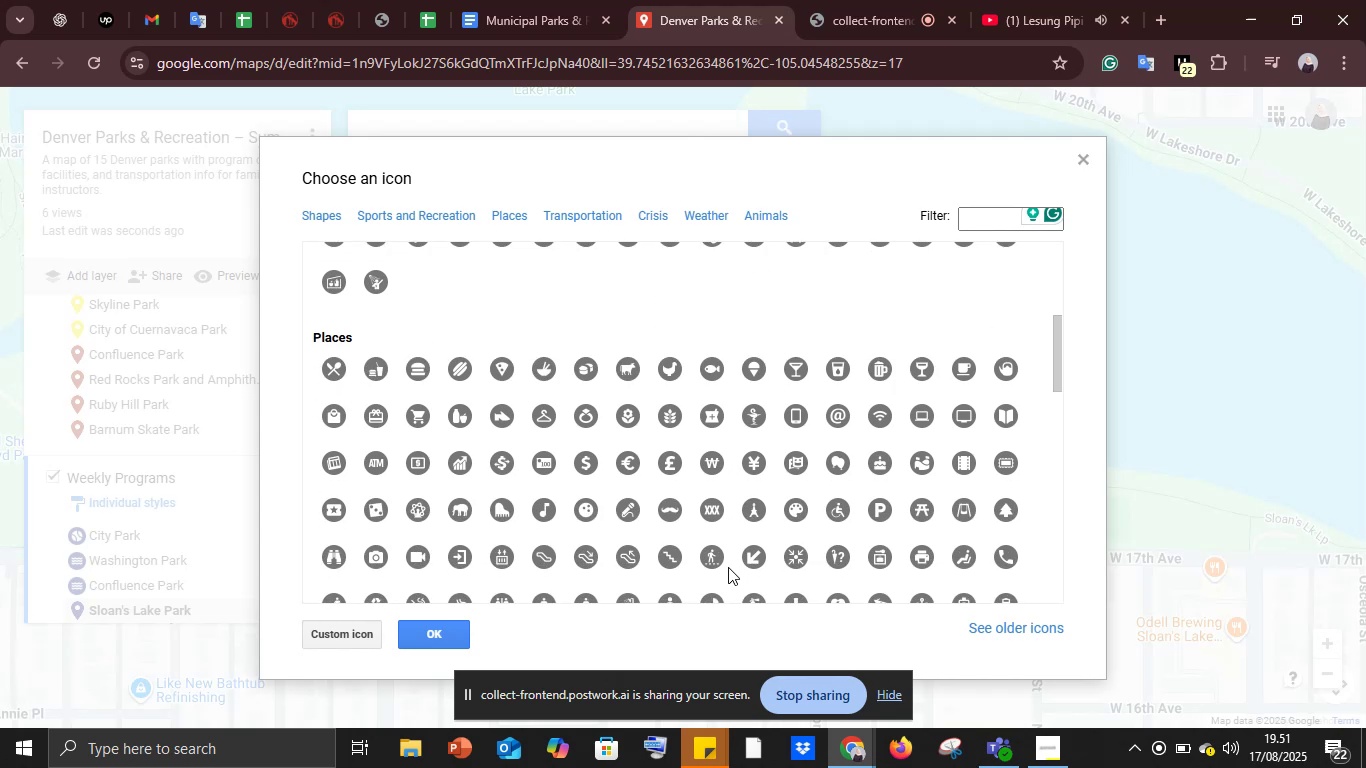 
wait(5.36)
 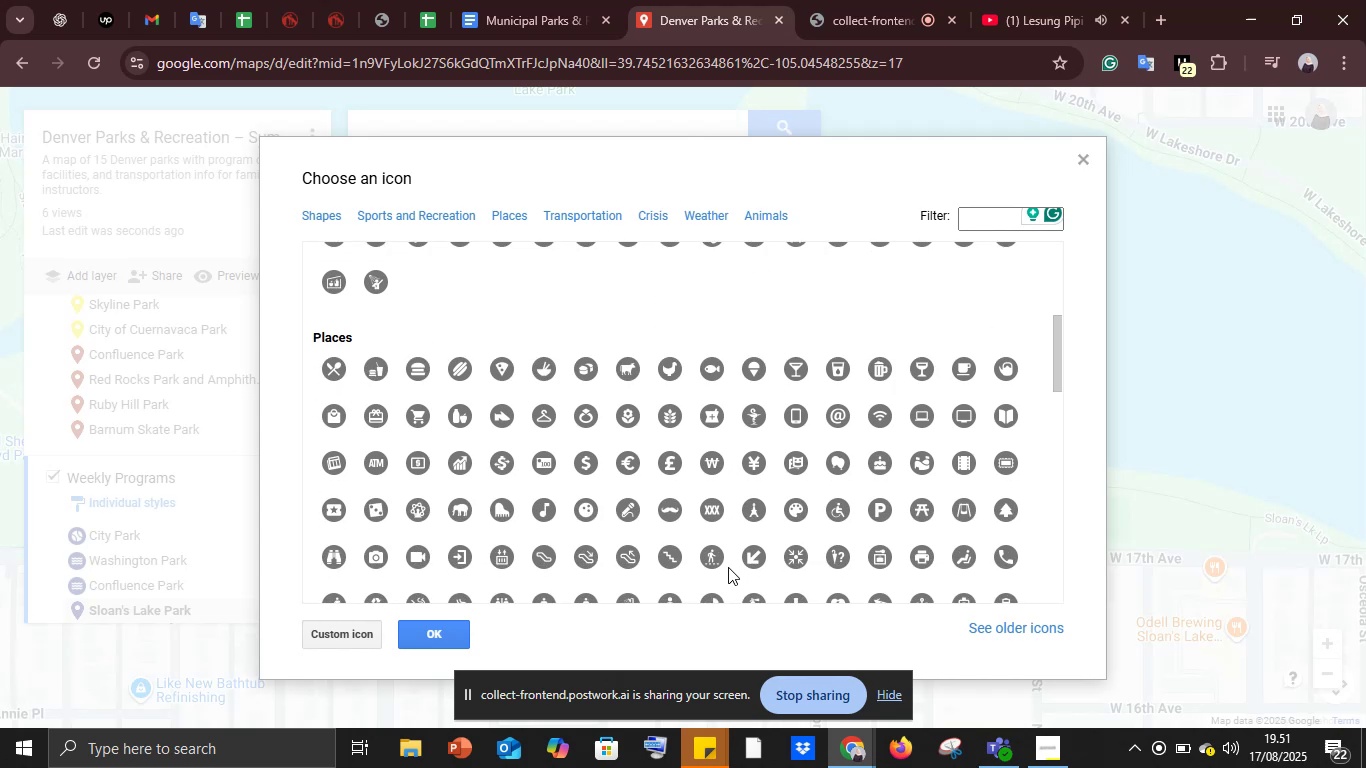 
scroll: coordinate [728, 567], scroll_direction: down, amount: 3.0
 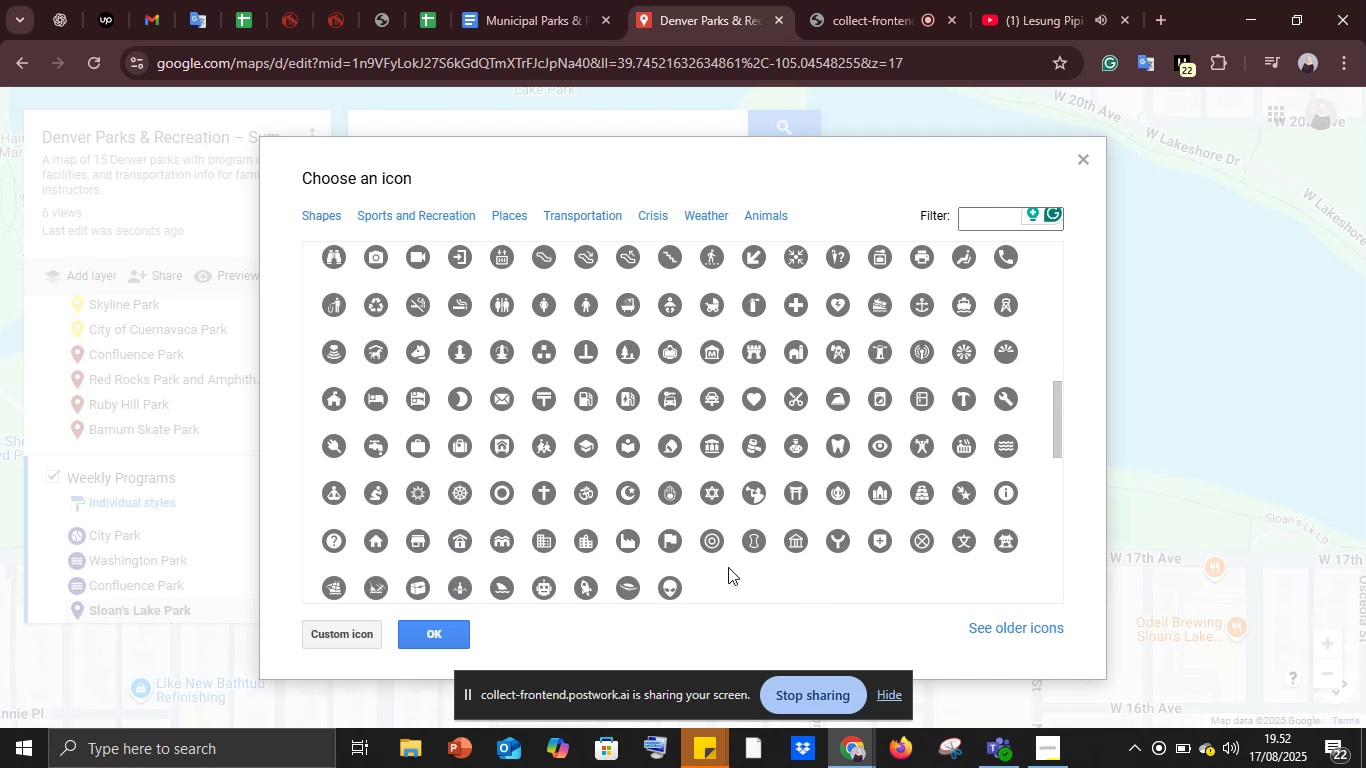 
scroll: coordinate [728, 567], scroll_direction: up, amount: 2.0
 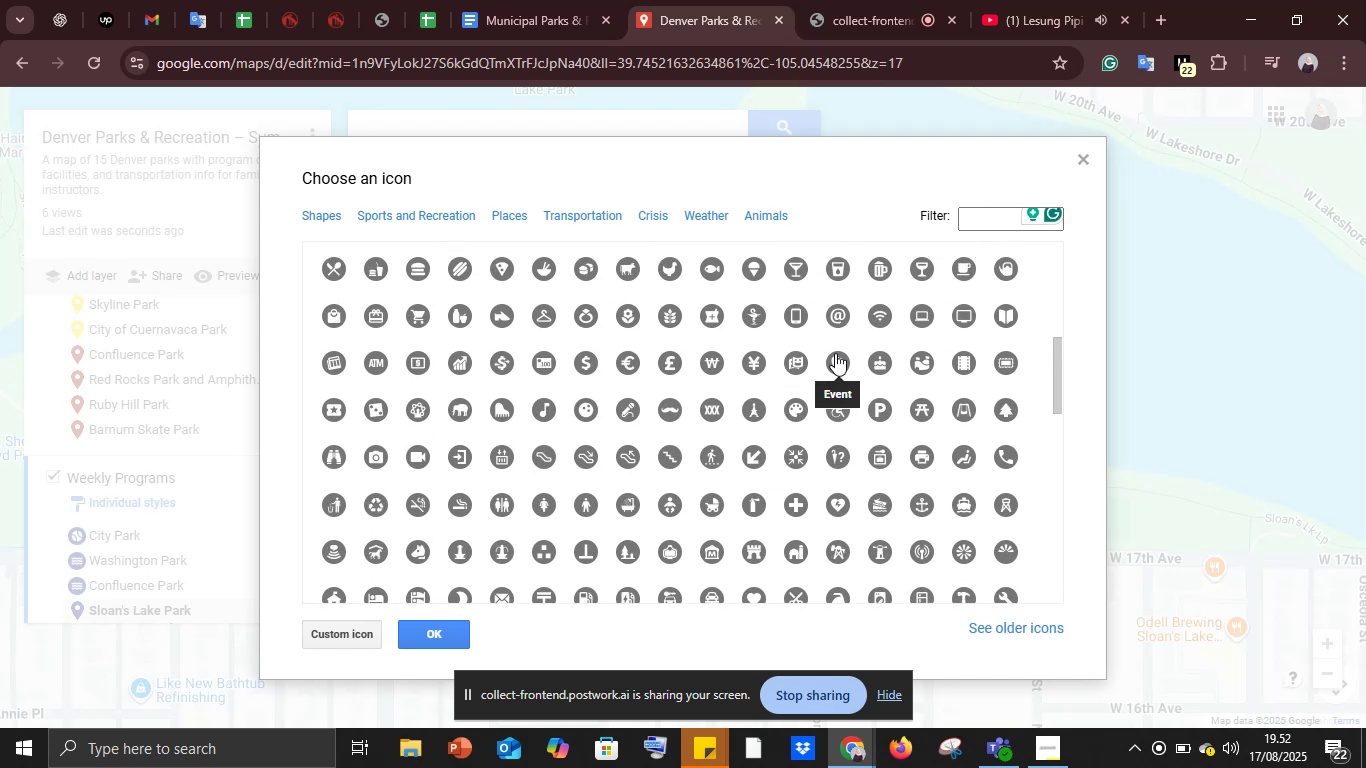 
left_click([835, 353])
 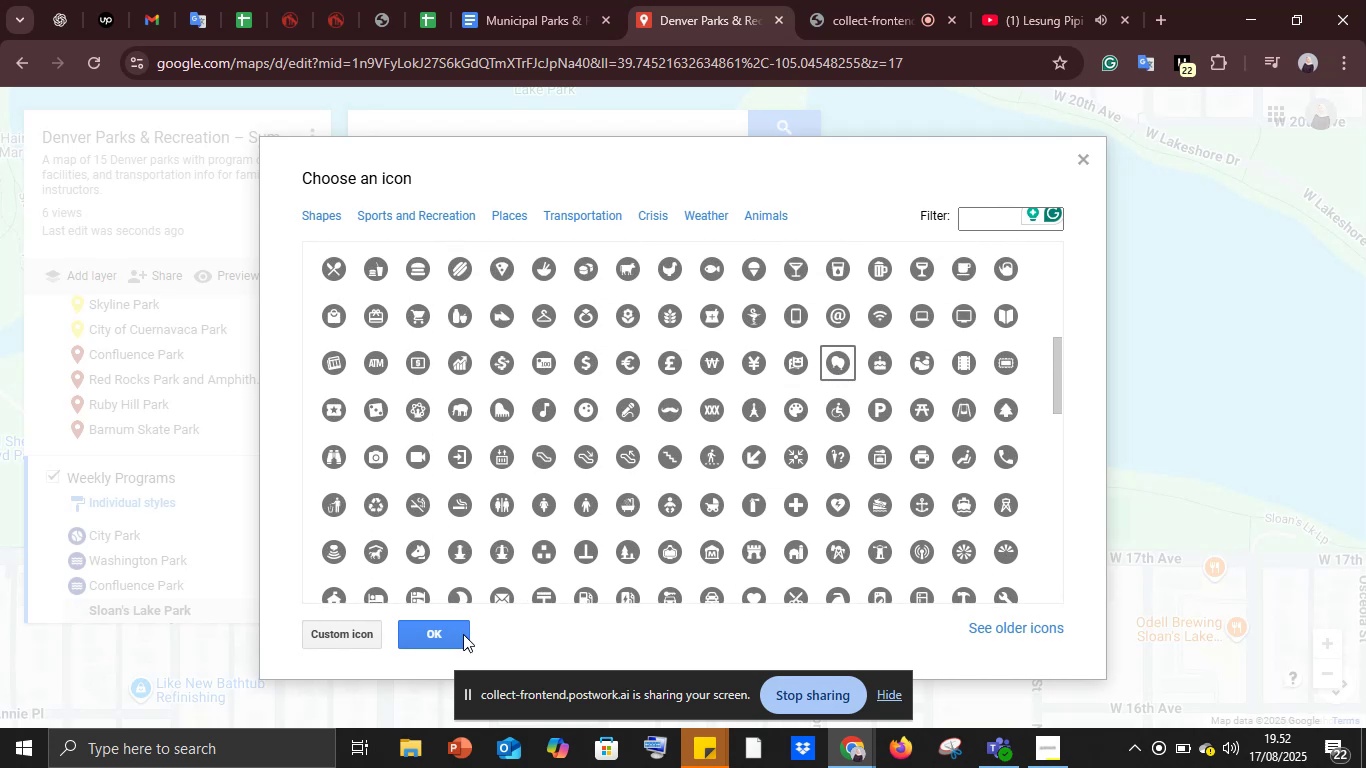 
left_click([454, 630])
 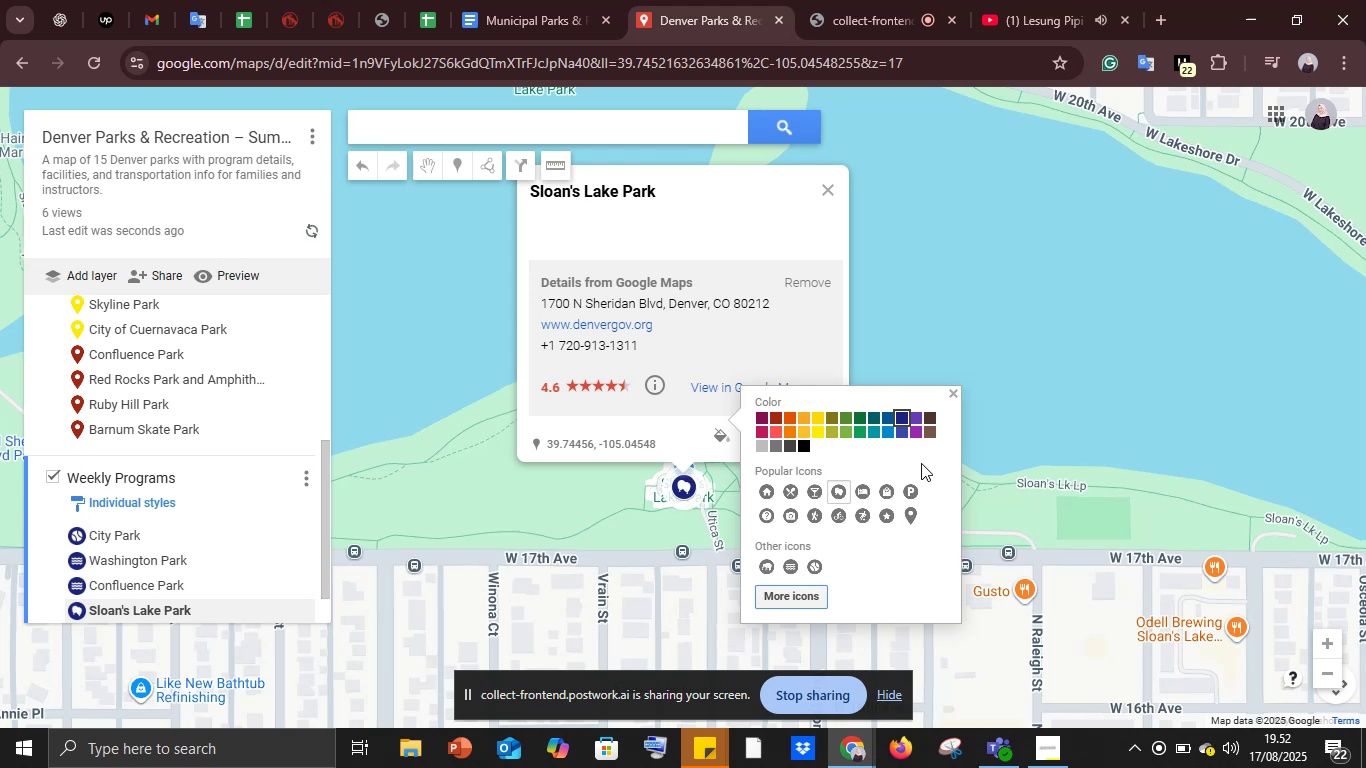 
wait(5.34)
 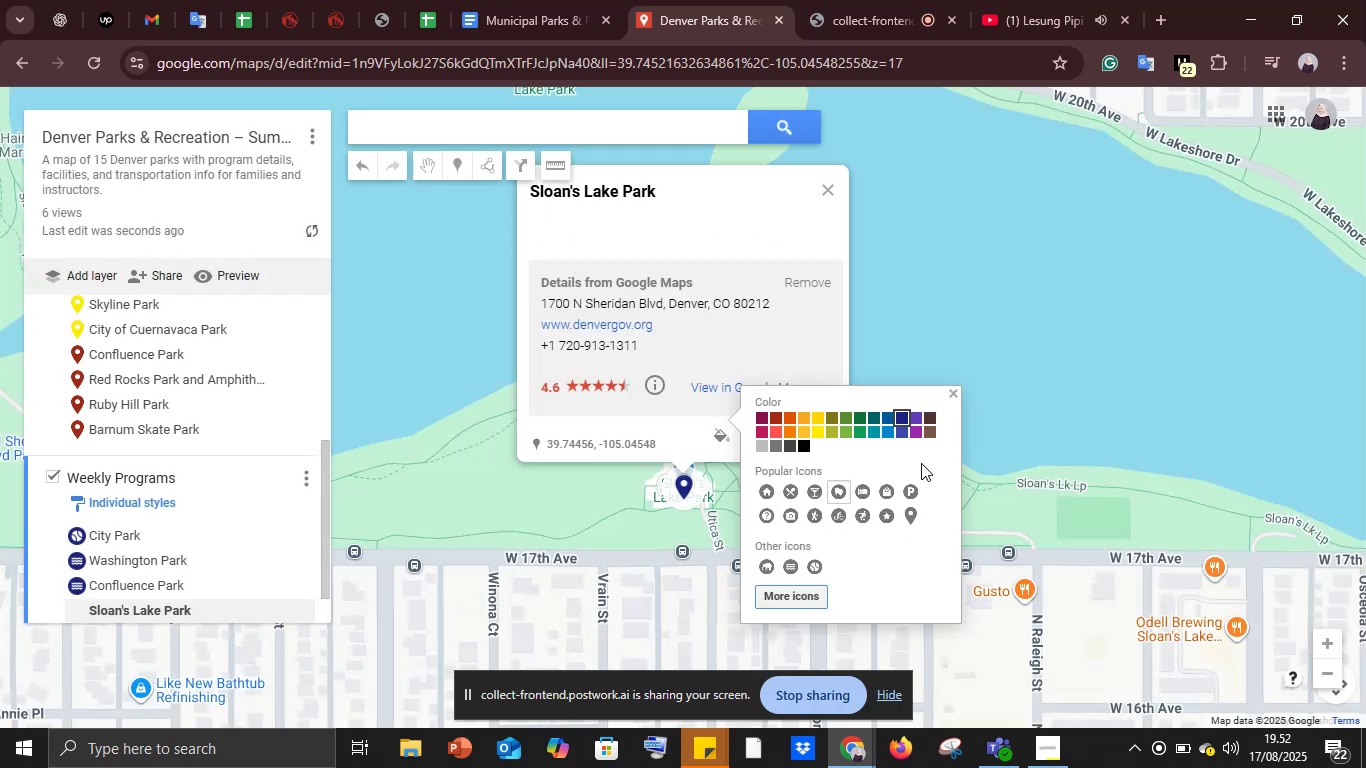 
left_click([955, 390])
 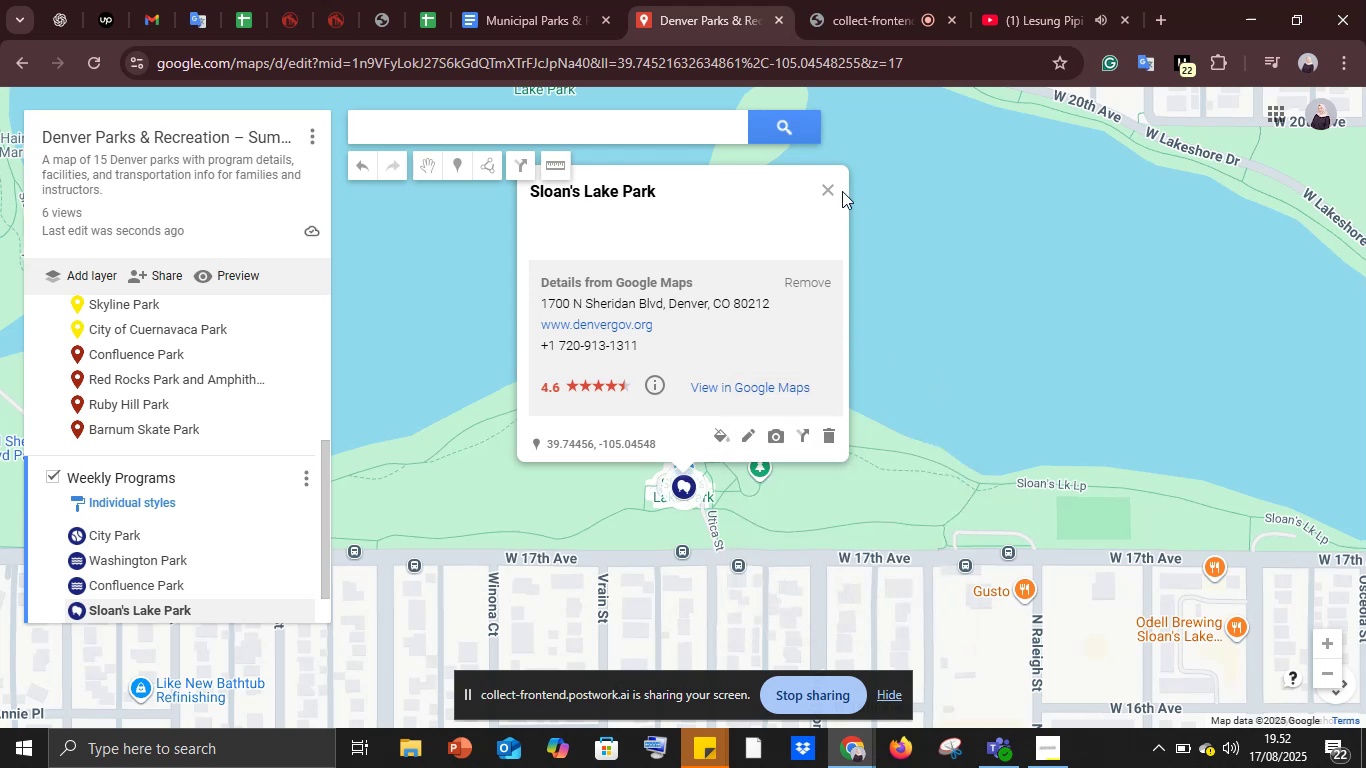 
left_click([834, 183])
 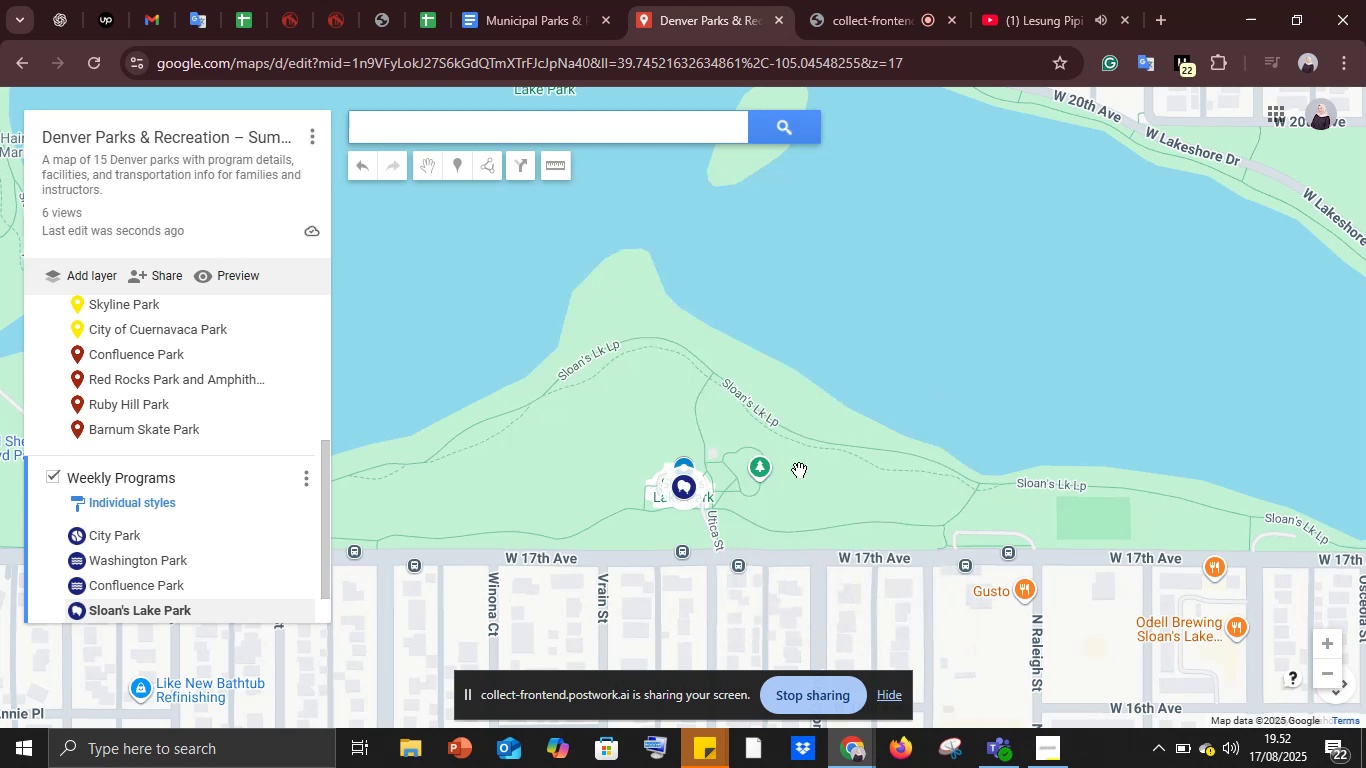 
scroll: coordinate [799, 464], scroll_direction: down, amount: 22.0
 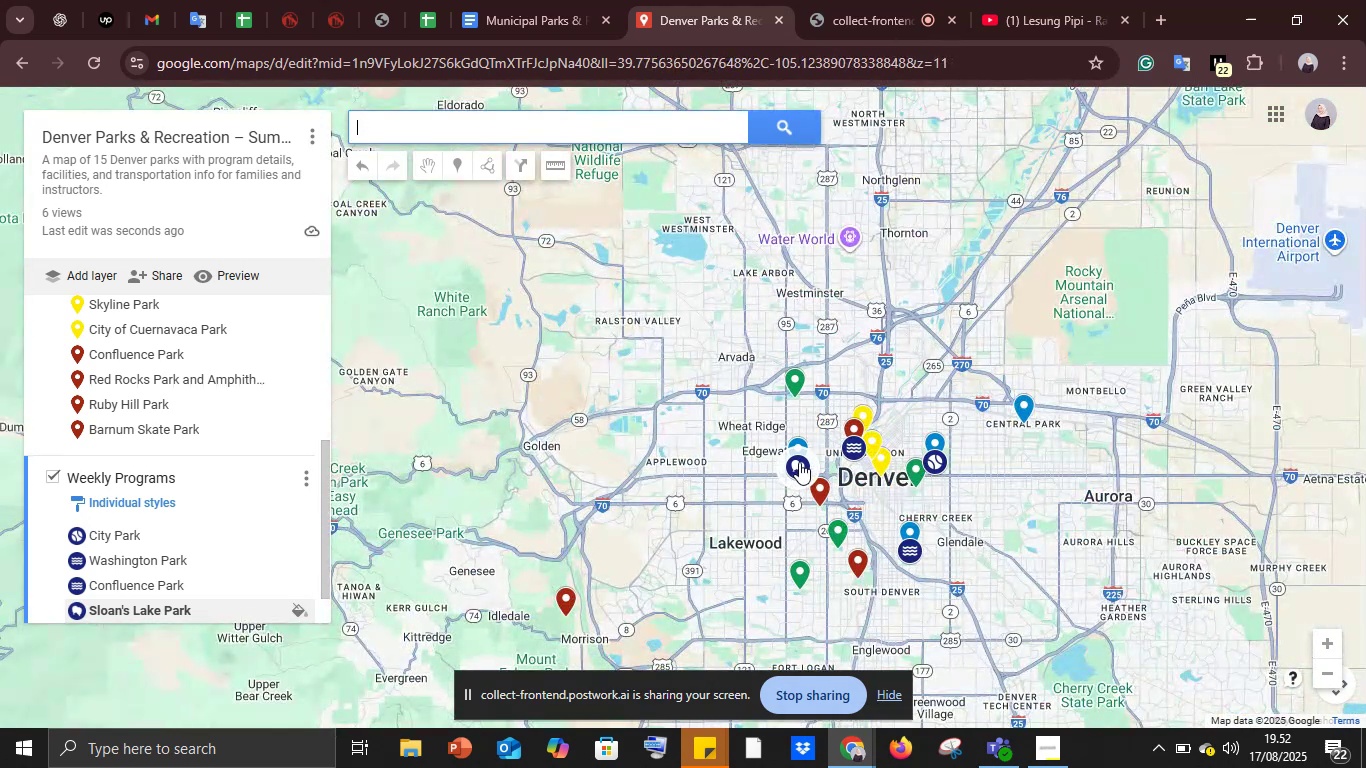 
scroll: coordinate [799, 462], scroll_direction: up, amount: 4.0
 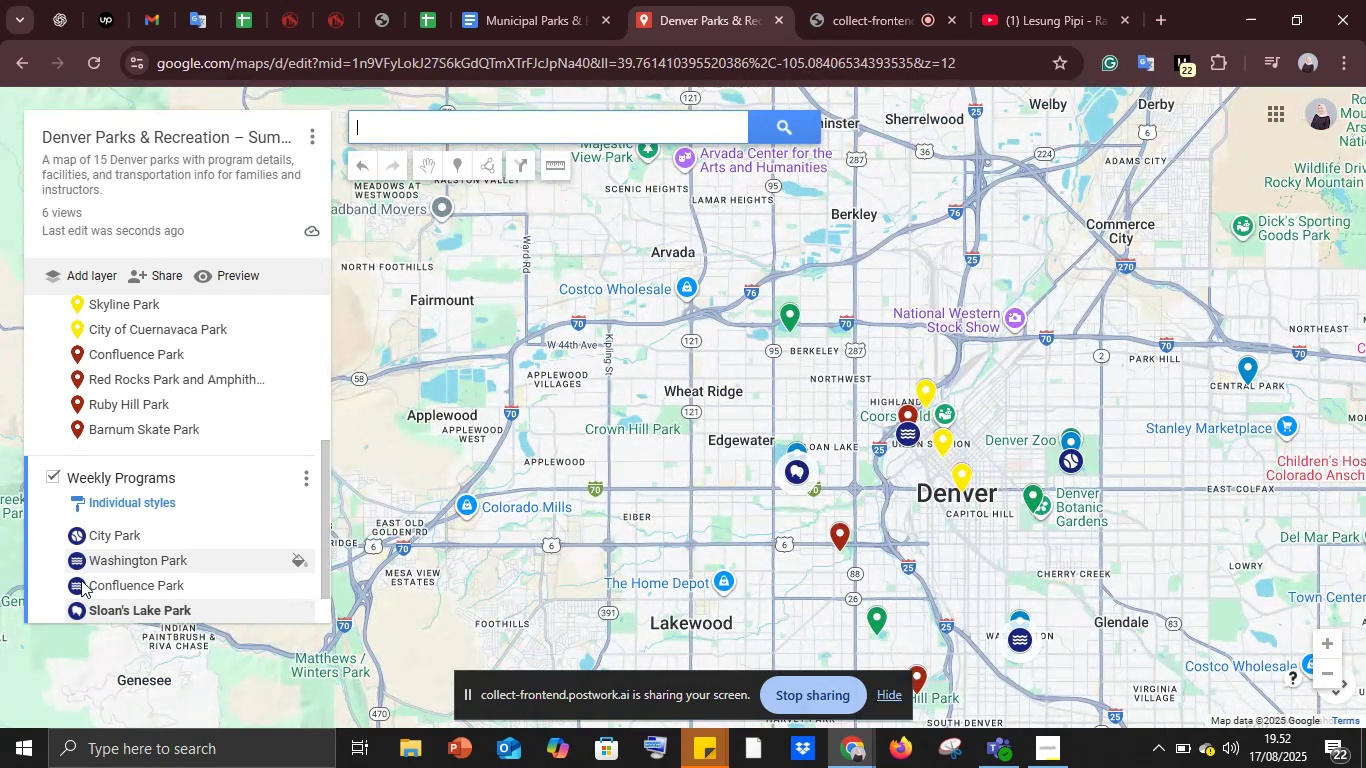 
scroll: coordinate [134, 582], scroll_direction: down, amount: 2.0
 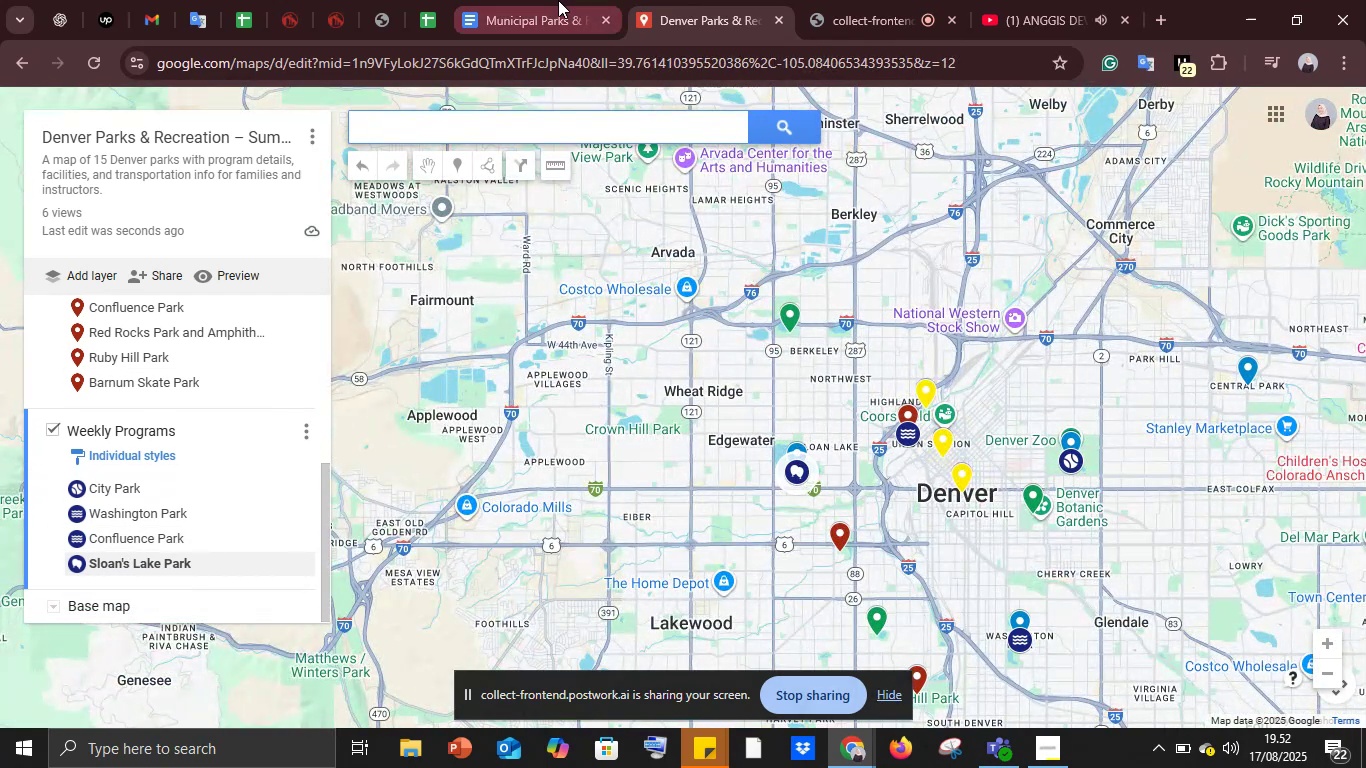 
left_click([558, 0])
 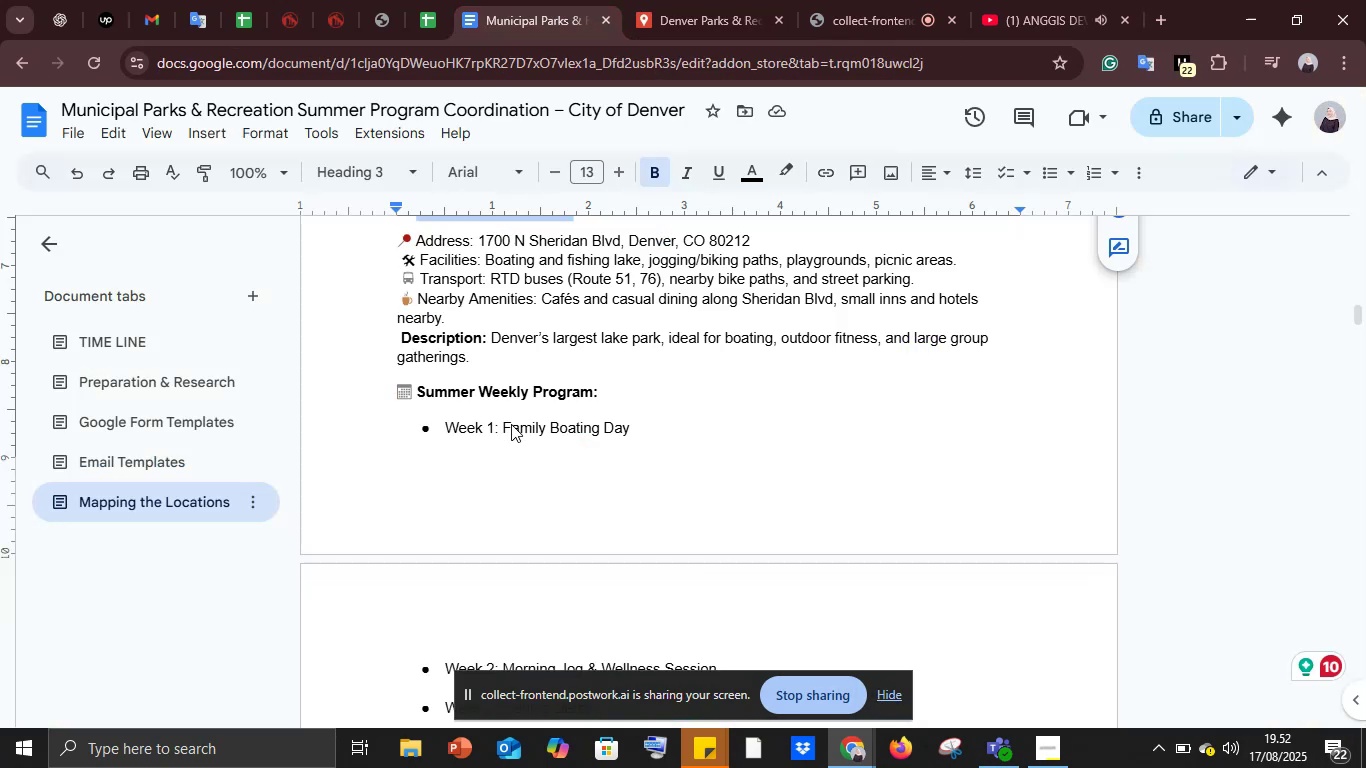 
scroll: coordinate [511, 430], scroll_direction: down, amount: 2.0
 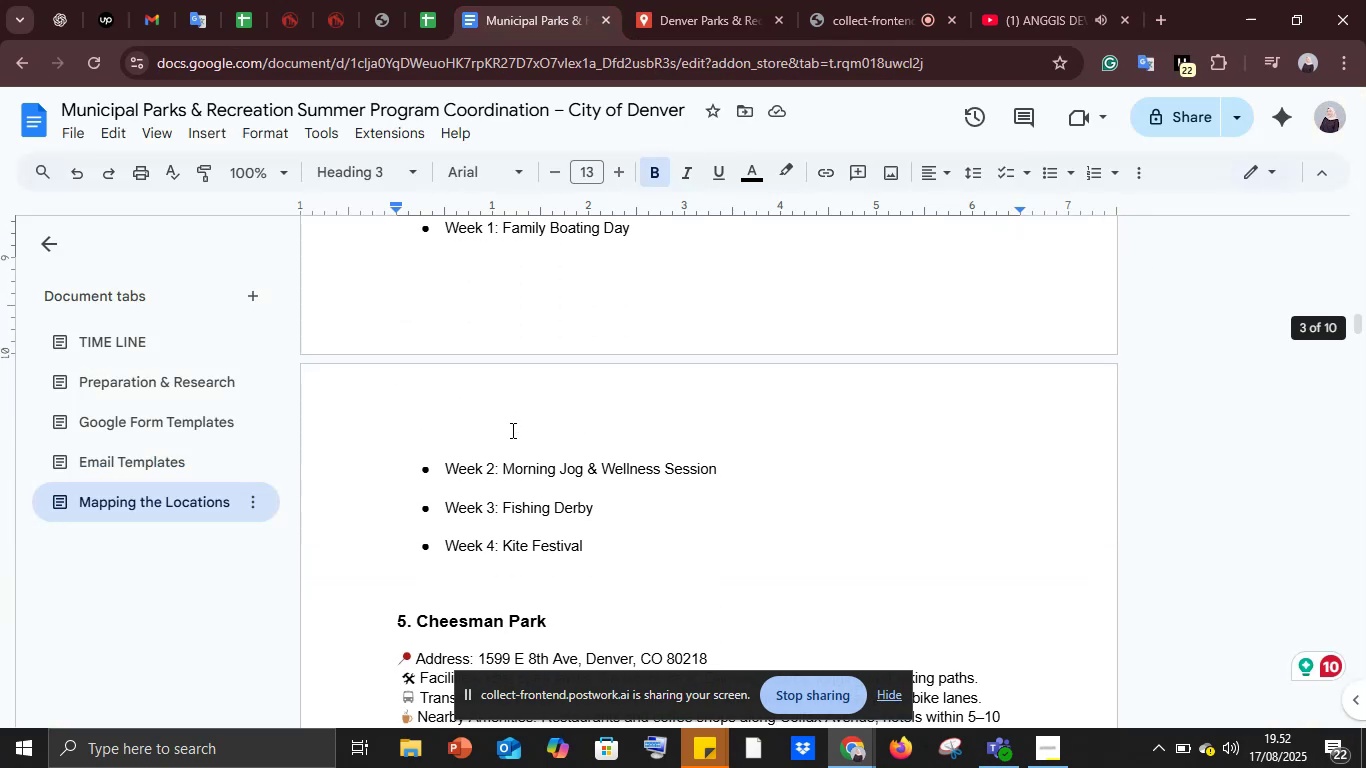 
scroll: coordinate [511, 430], scroll_direction: up, amount: 2.0
 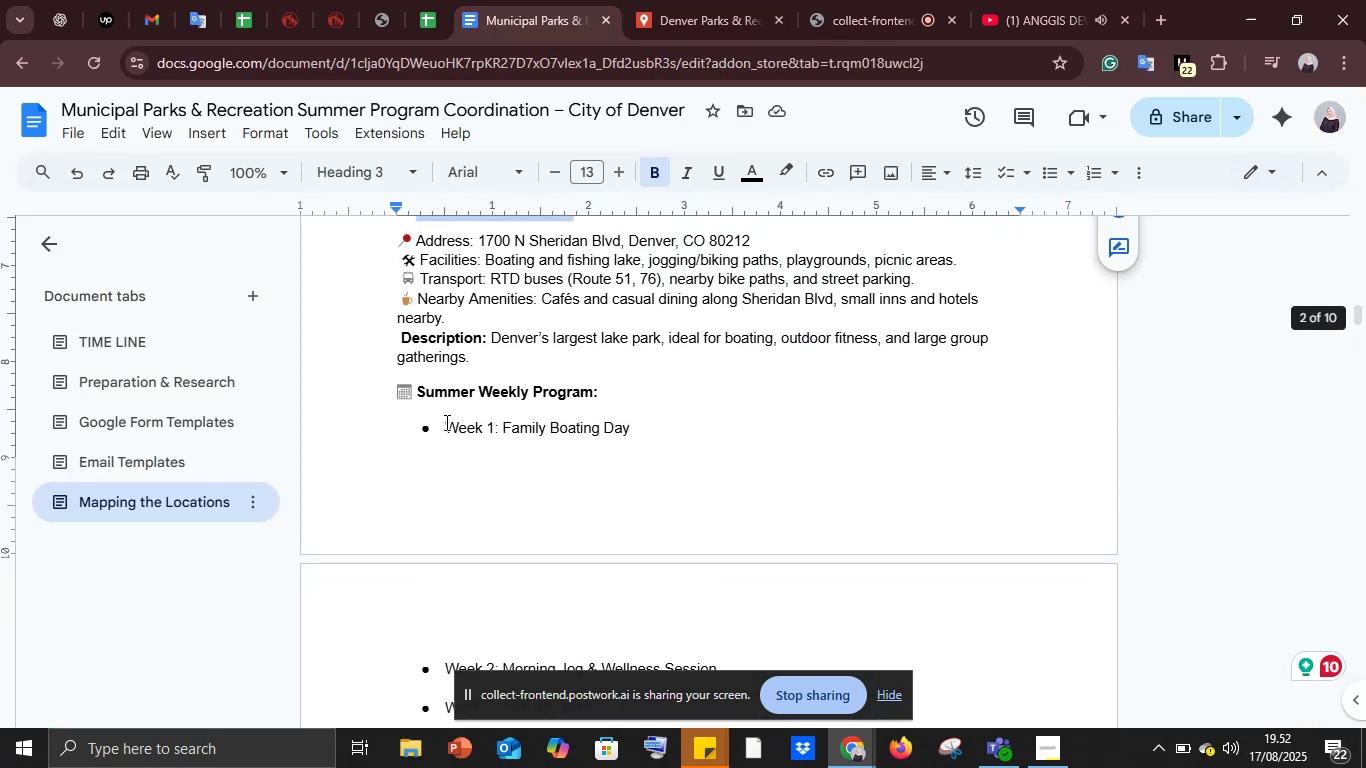 
left_click_drag(start_coordinate=[445, 425], to_coordinate=[658, 425])
 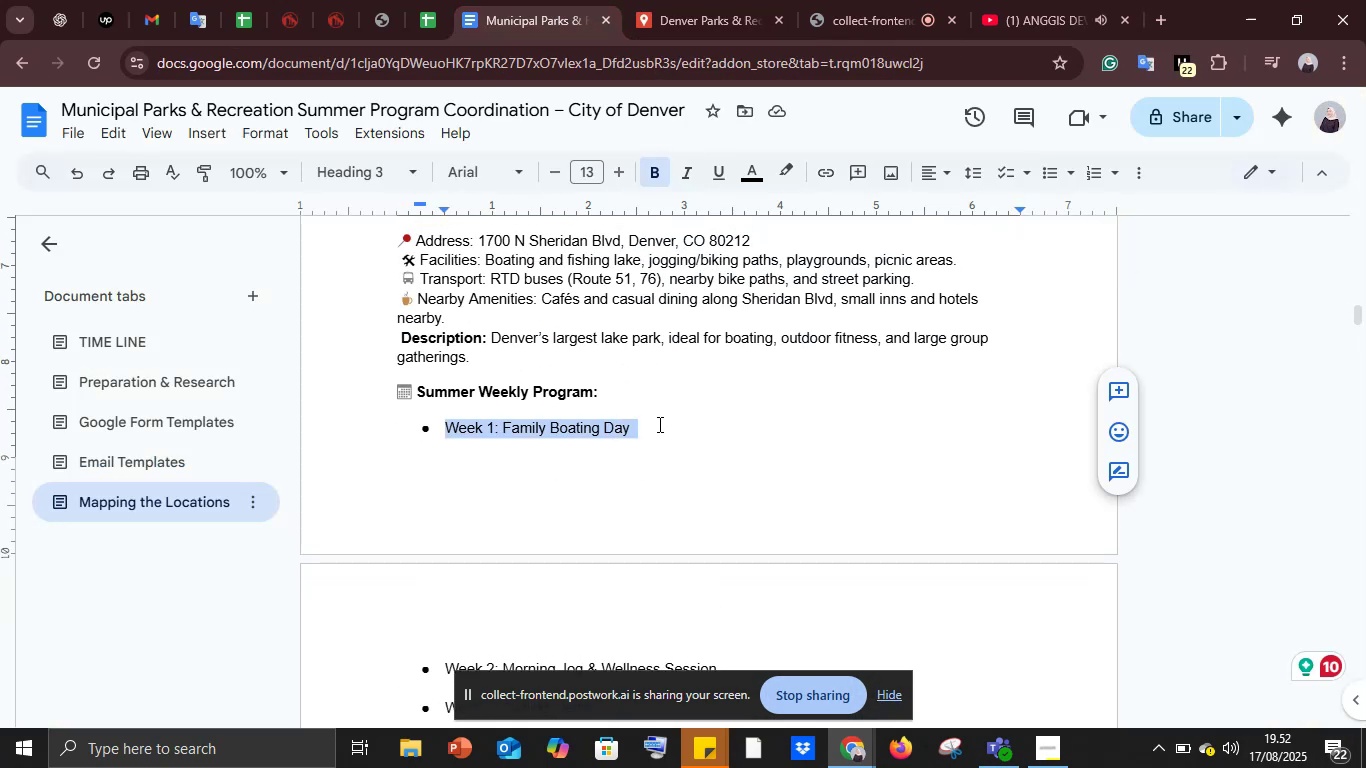 
key(Control+C)
 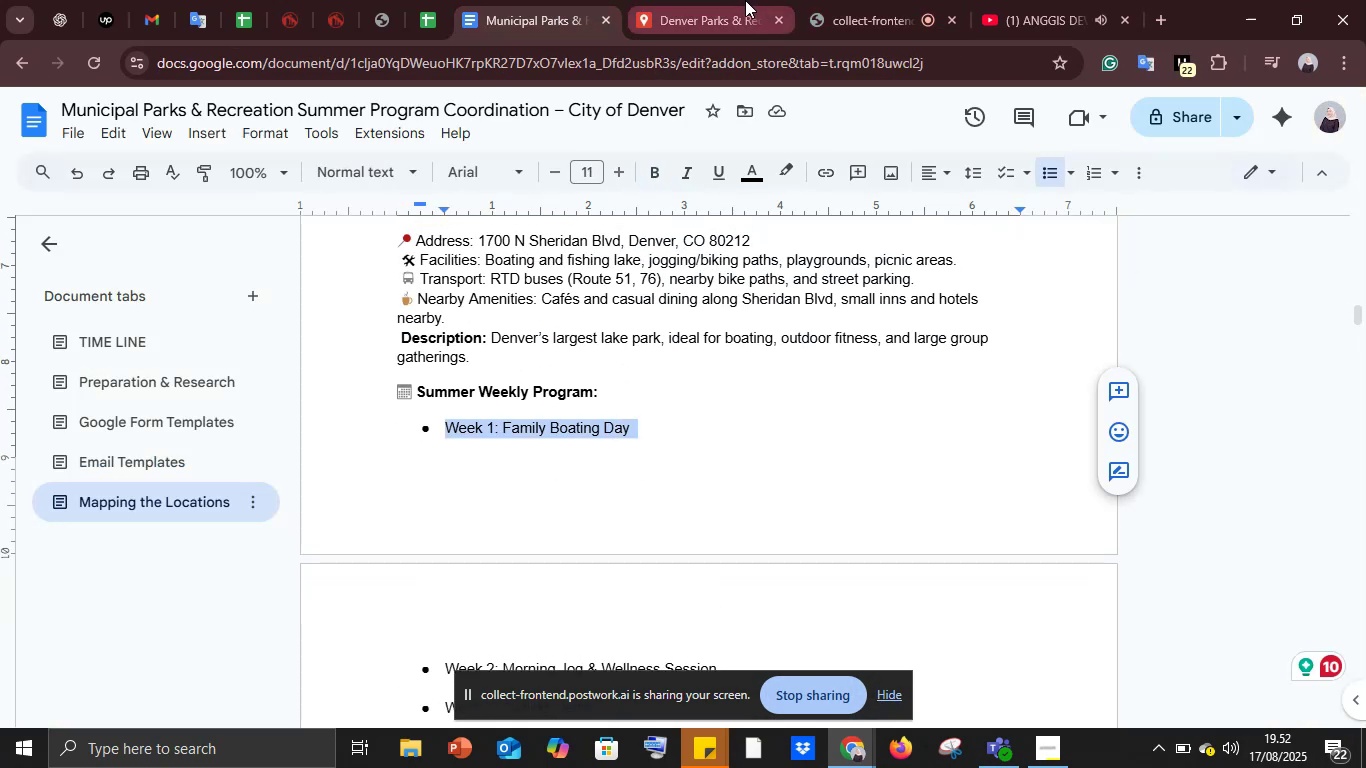 
left_click([745, 0])
 